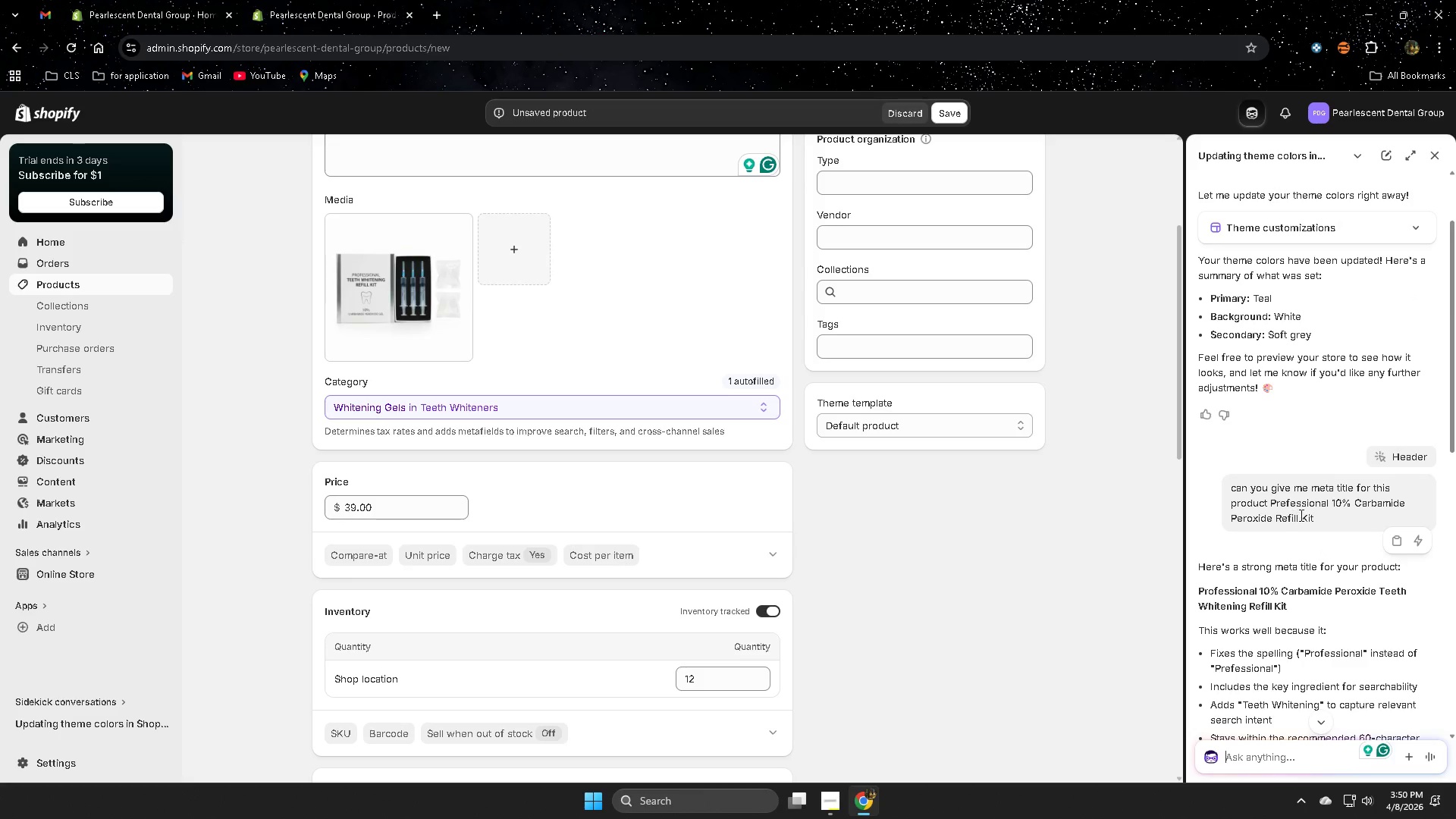 
scroll: coordinate [1345, 531], scroll_direction: down, amount: 17.0
 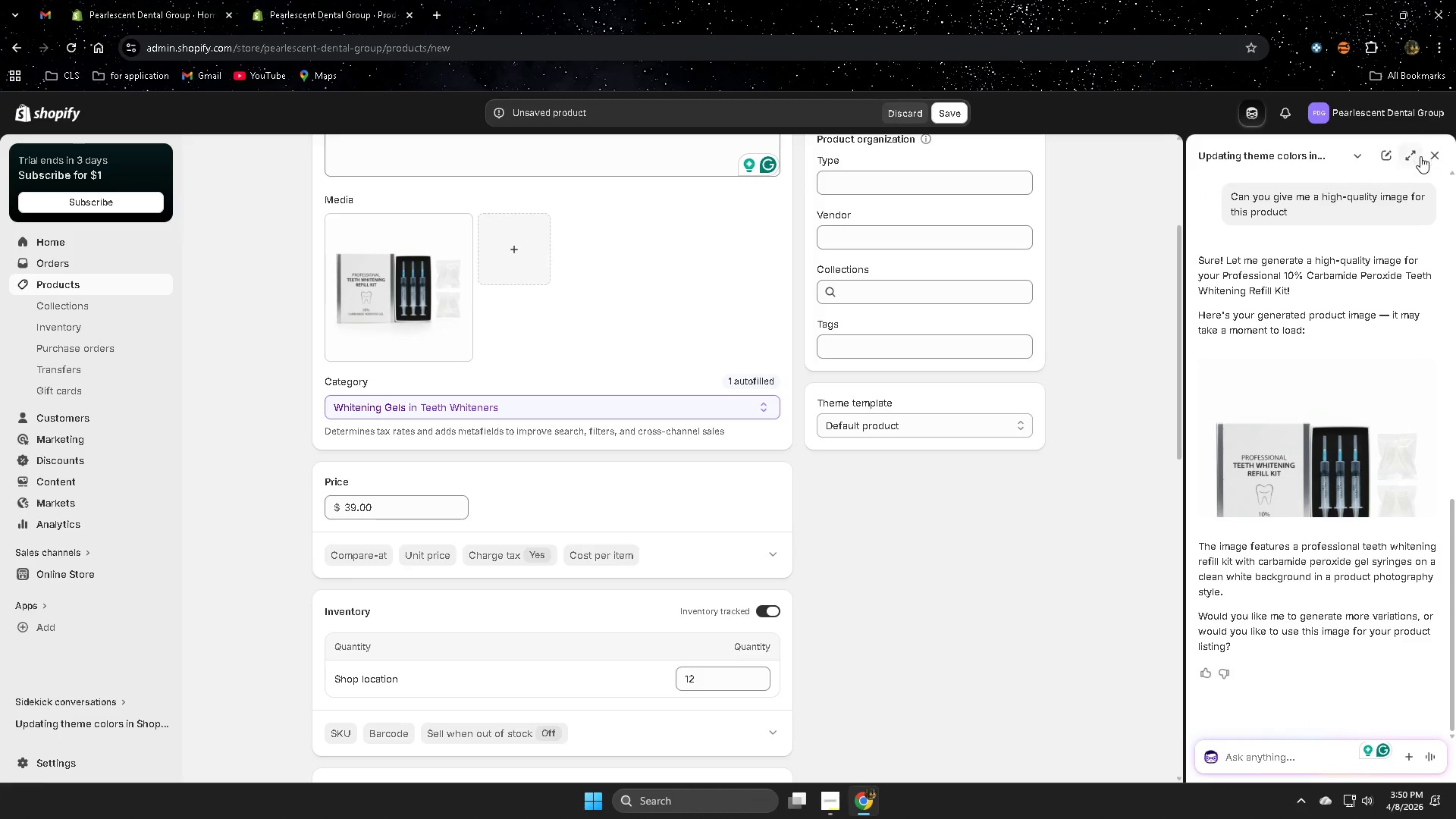 
left_click([1441, 156])
 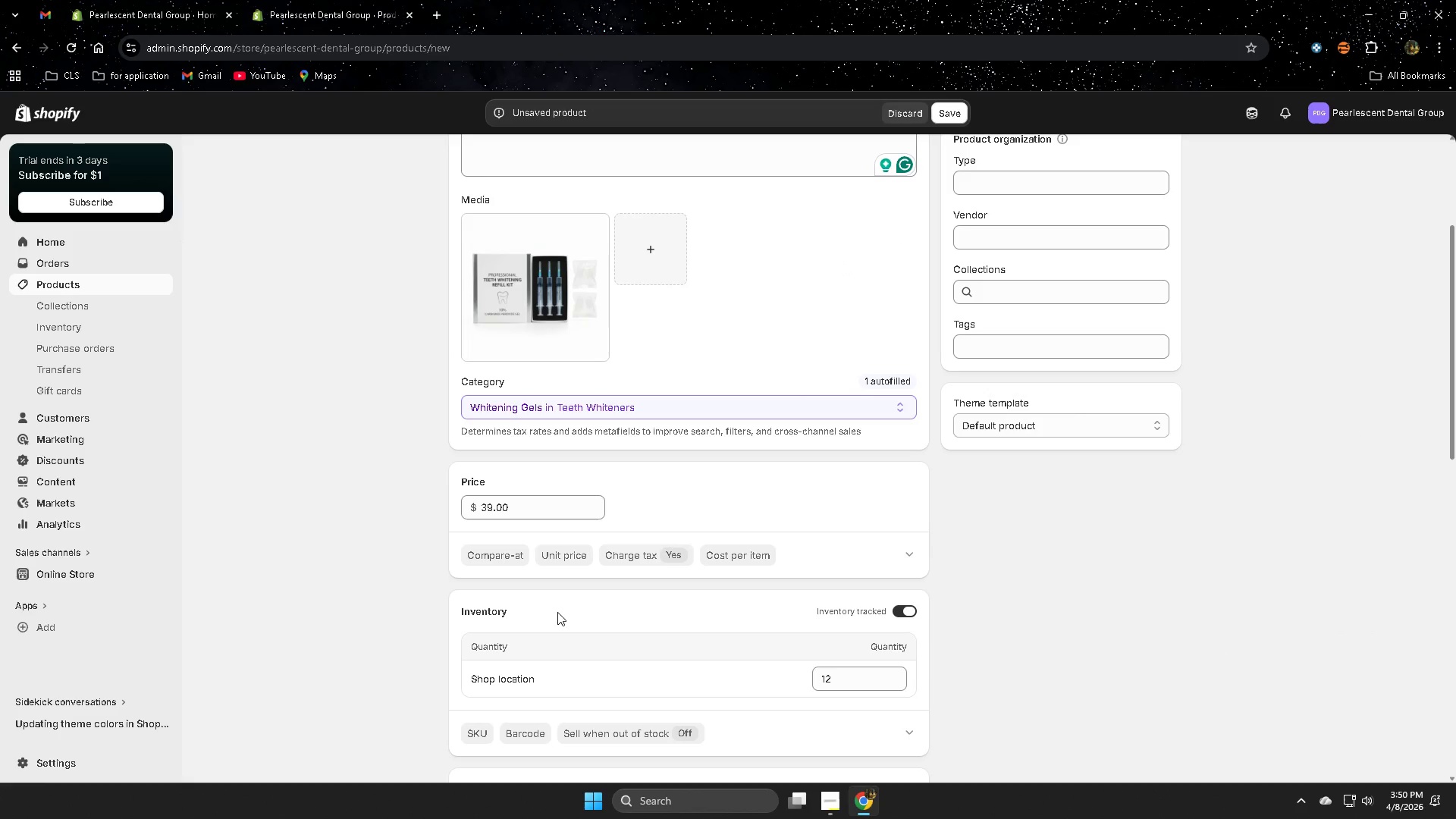 
scroll: coordinate [650, 645], scroll_direction: down, amount: 11.0
 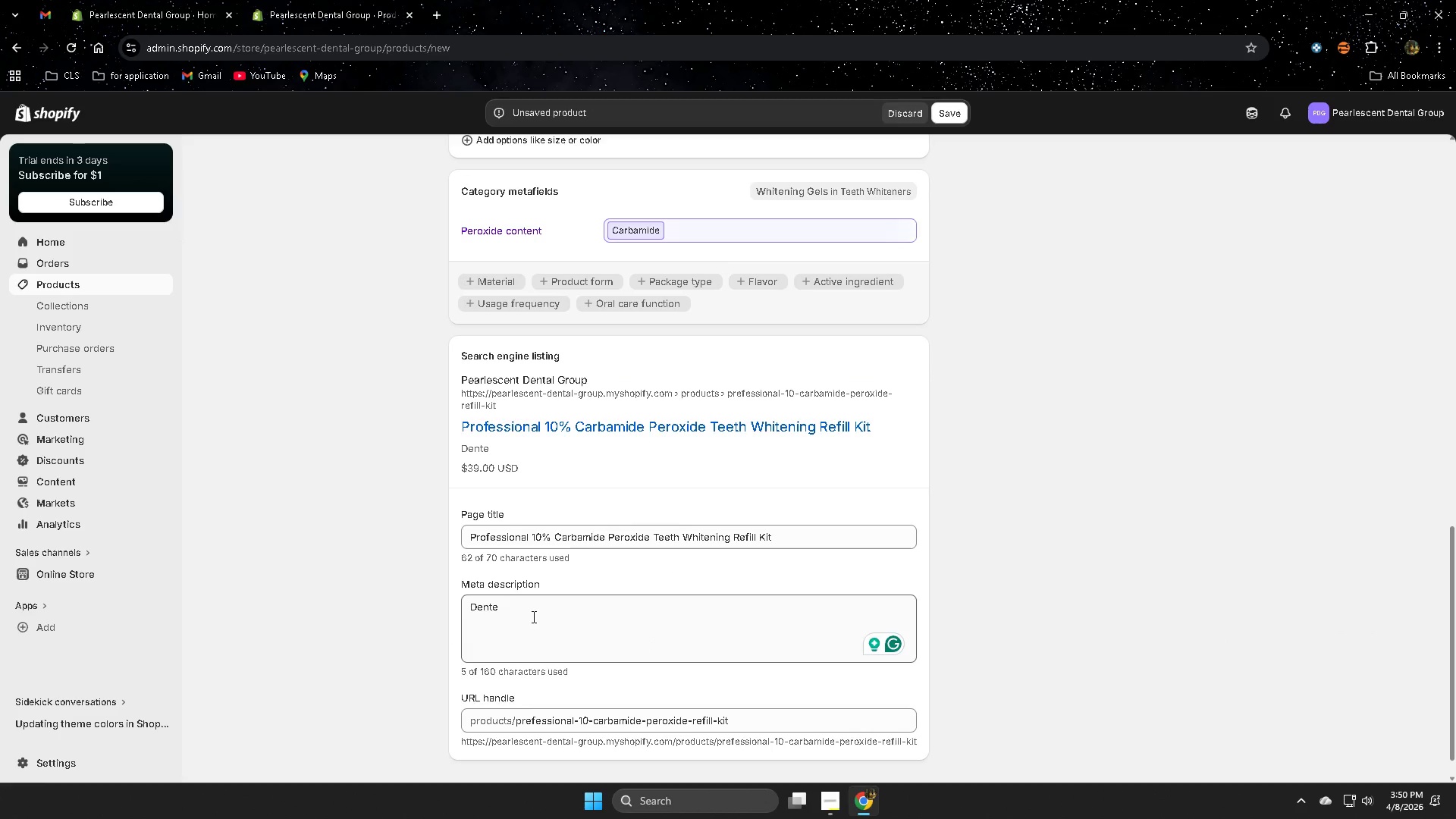 
left_click([532, 615])
 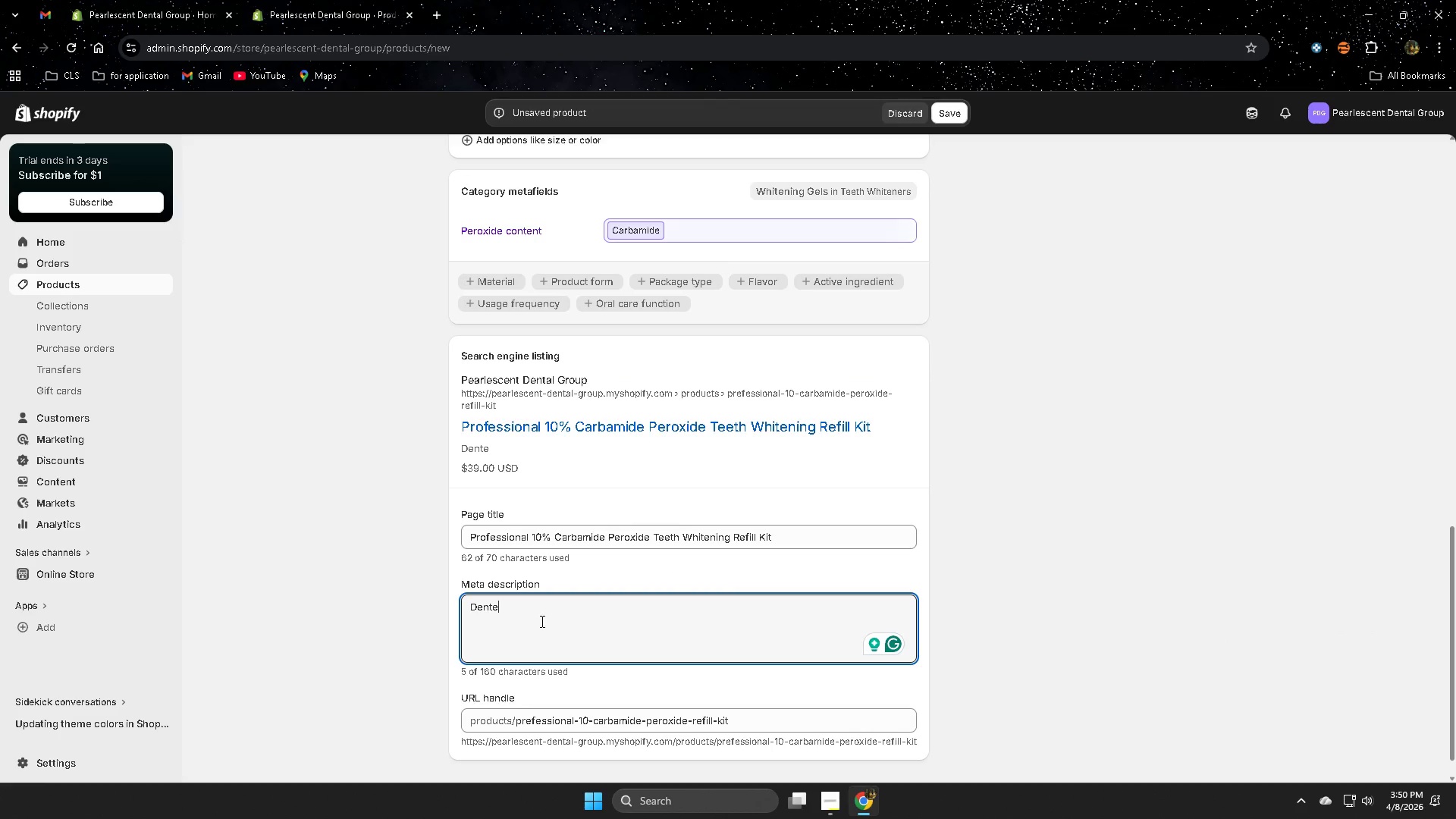 
key(Backspace)
key(Backspace)
key(Backspace)
type(ntist )
key(Backspace)
type(-recomened)
key(Backspace)
key(Backspace)
type(ded 10%)
 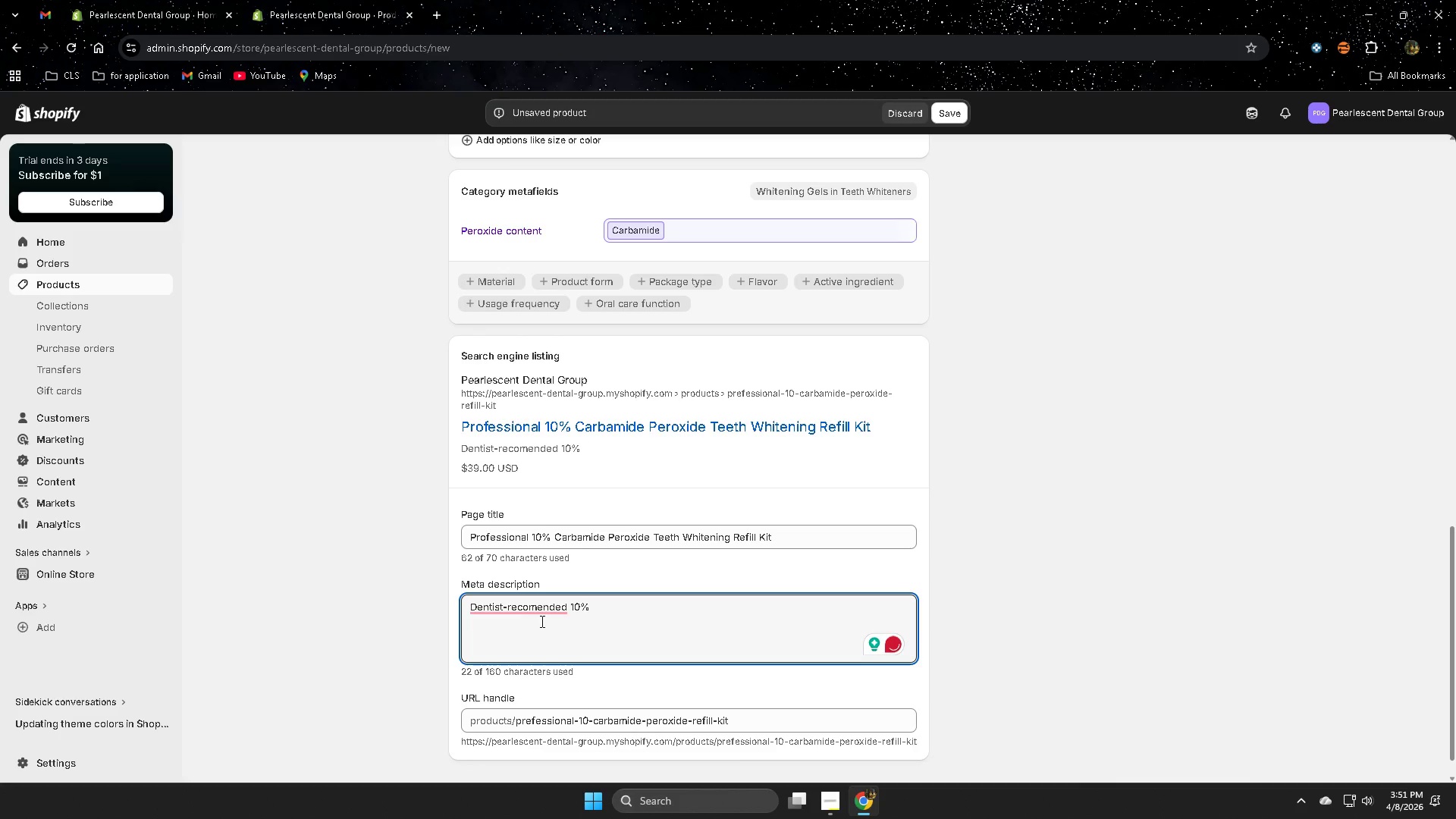 
type(carbo)
key(Backspace)
key(Backspace)
type(bama)
key(Backspace)
type(ide pre)
key(Backspace)
key(Backspace)
type(eroxod)
key(Backspace)
key(Backspace)
type(ide refill kit for )
 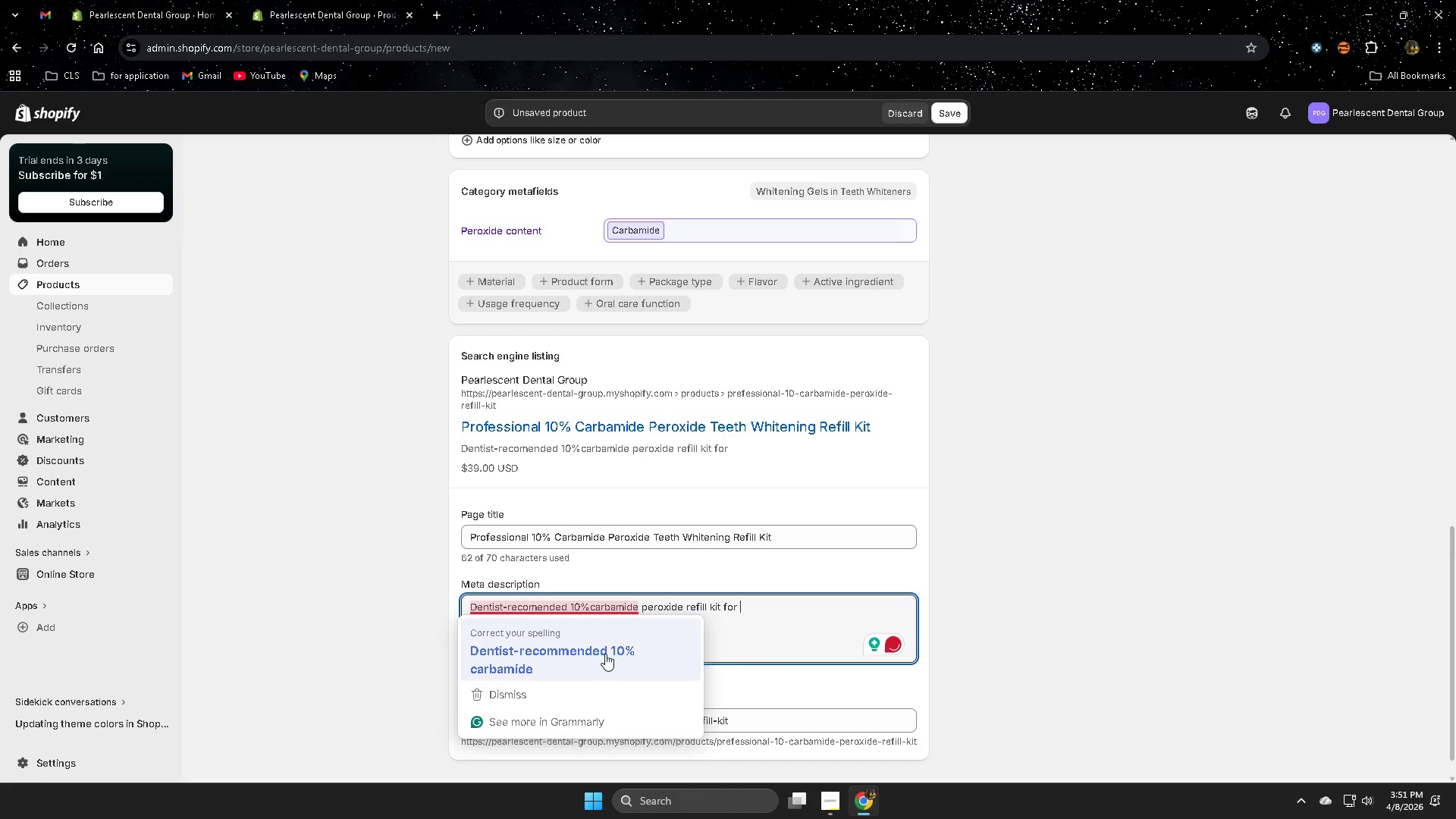 
left_click([605, 654])
 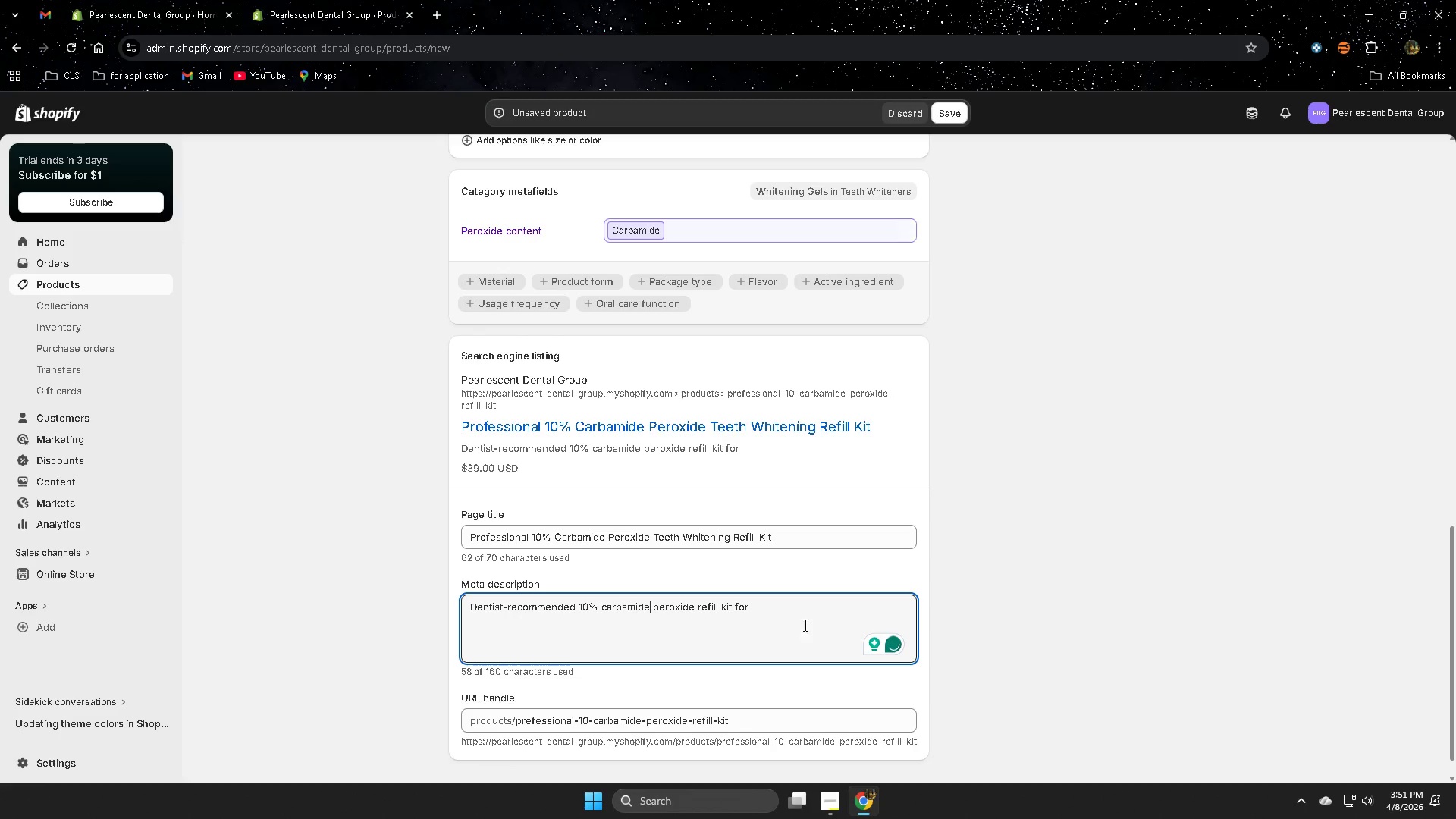 
left_click([791, 615])
 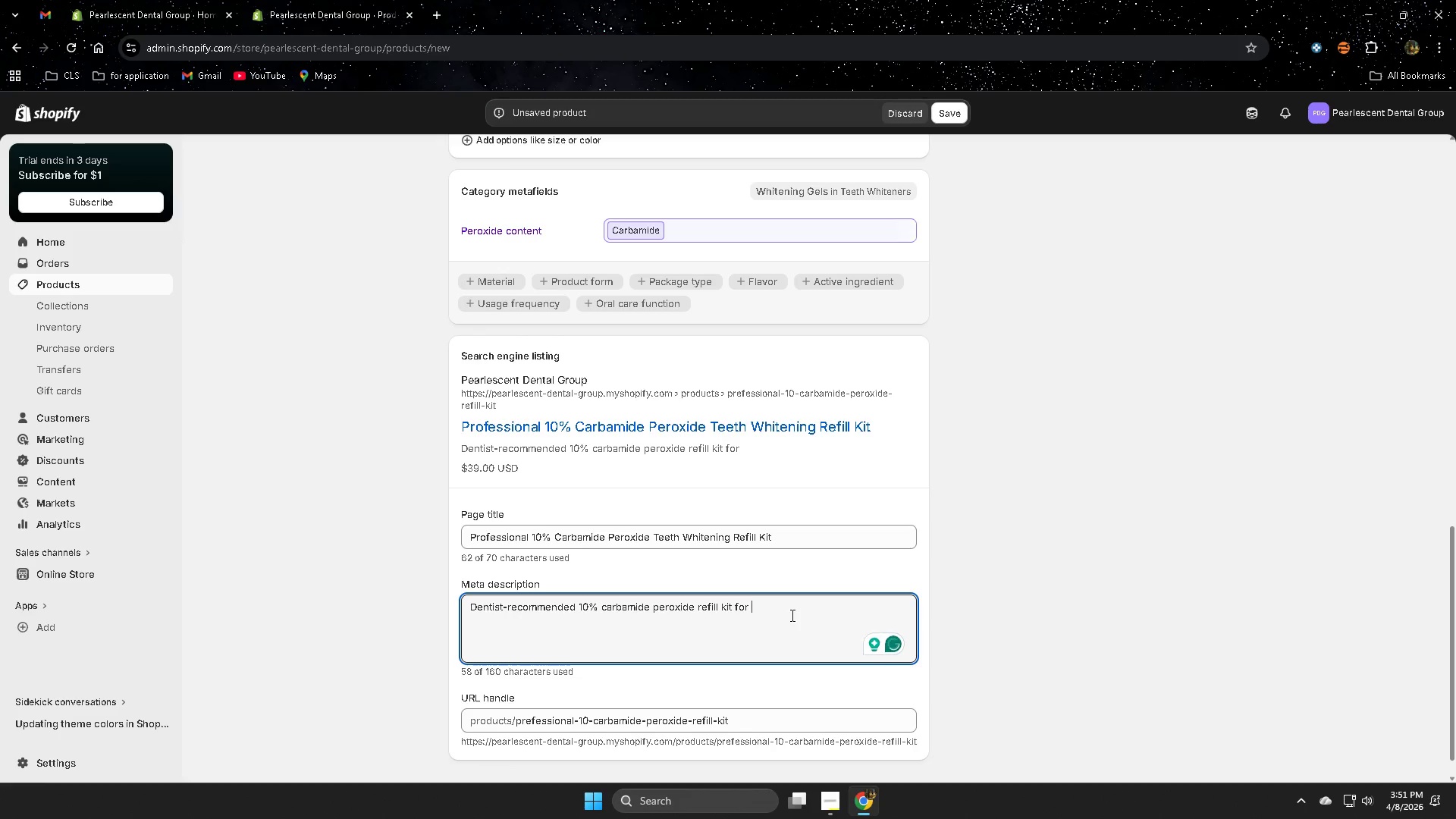 
wait(5.62)
 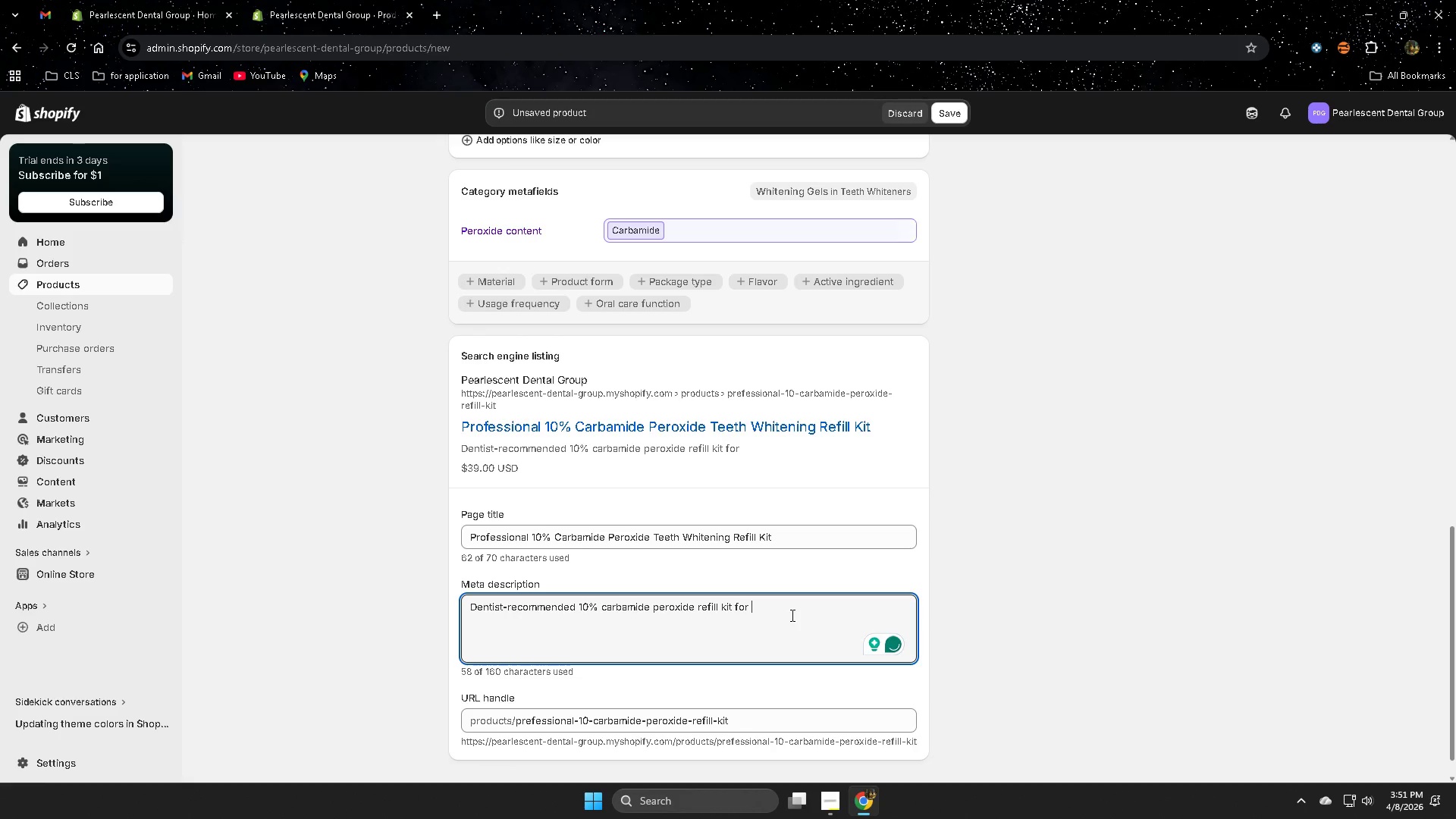 
type(professinal whitening .)
key(Backspace)
key(Backspace)
type(,)
key(Backspace)
type(.enamel sa)
key(Backspace)
key(Backspace)
key(Backspace)
type(0)
key(Backspace)
type(-fe)
key(Backspace)
key(Backspace)
type(safe )
 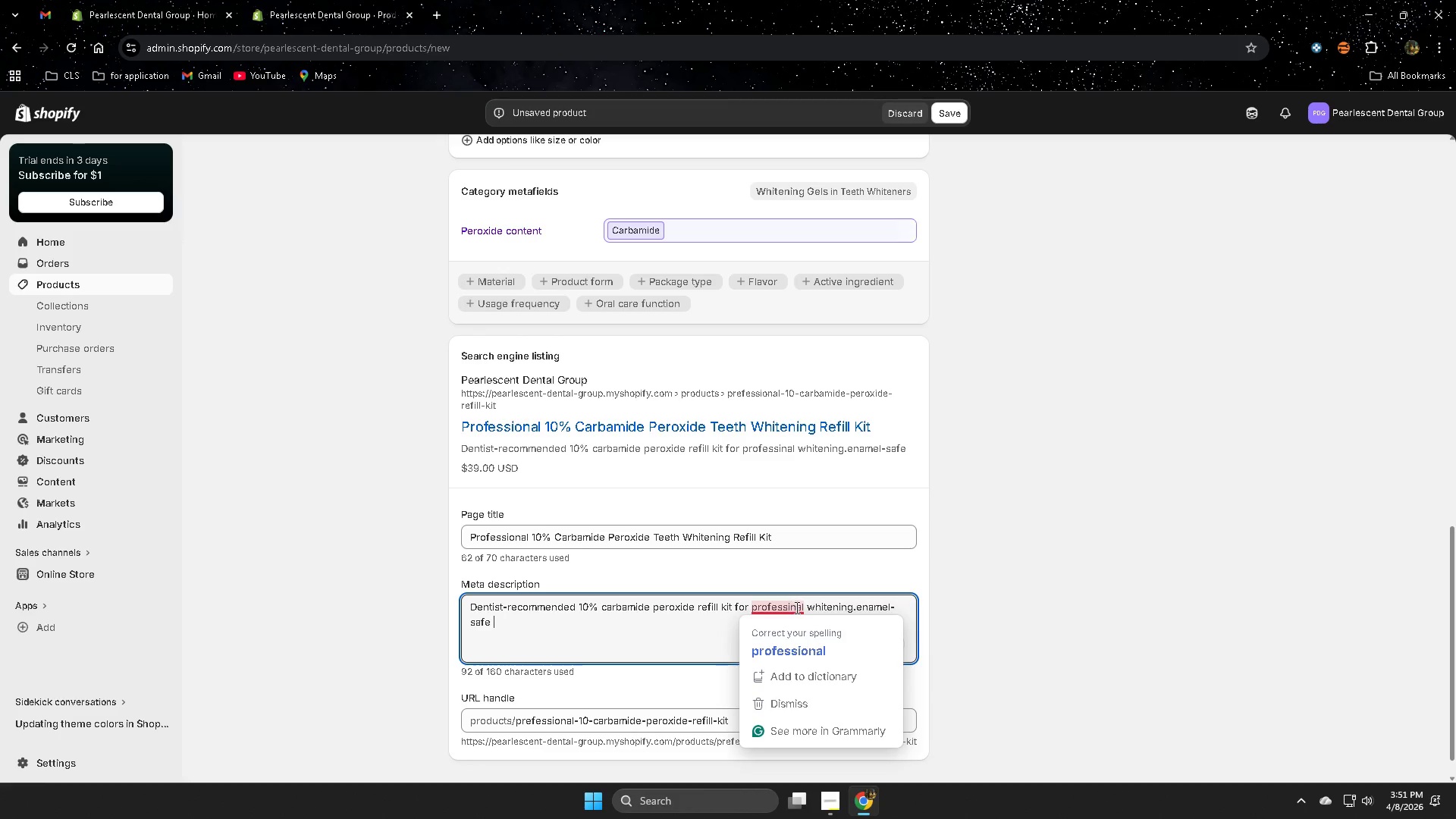 
left_click([810, 655])
 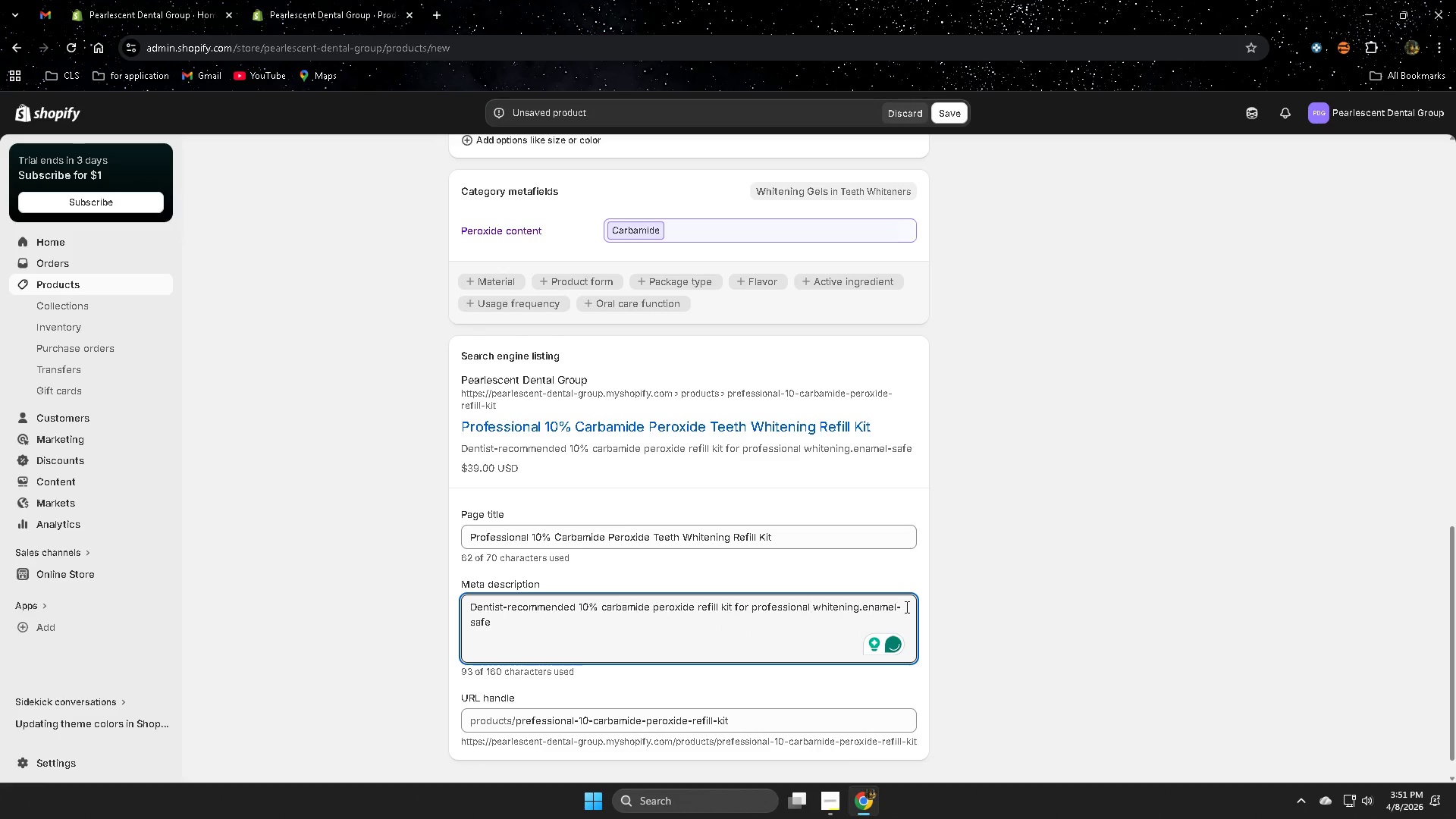 
left_click([905, 606])
 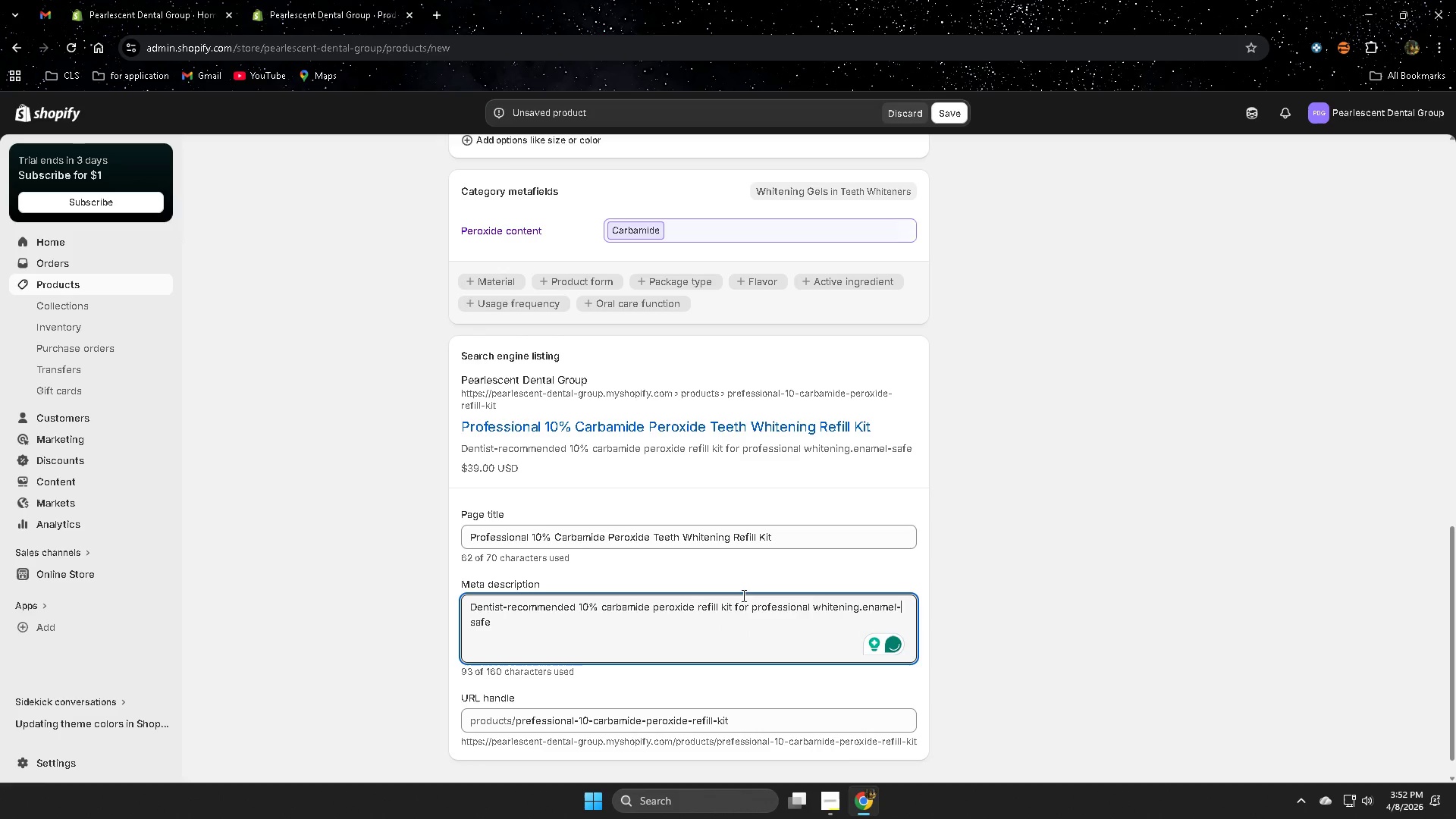 
left_click([612, 638])
 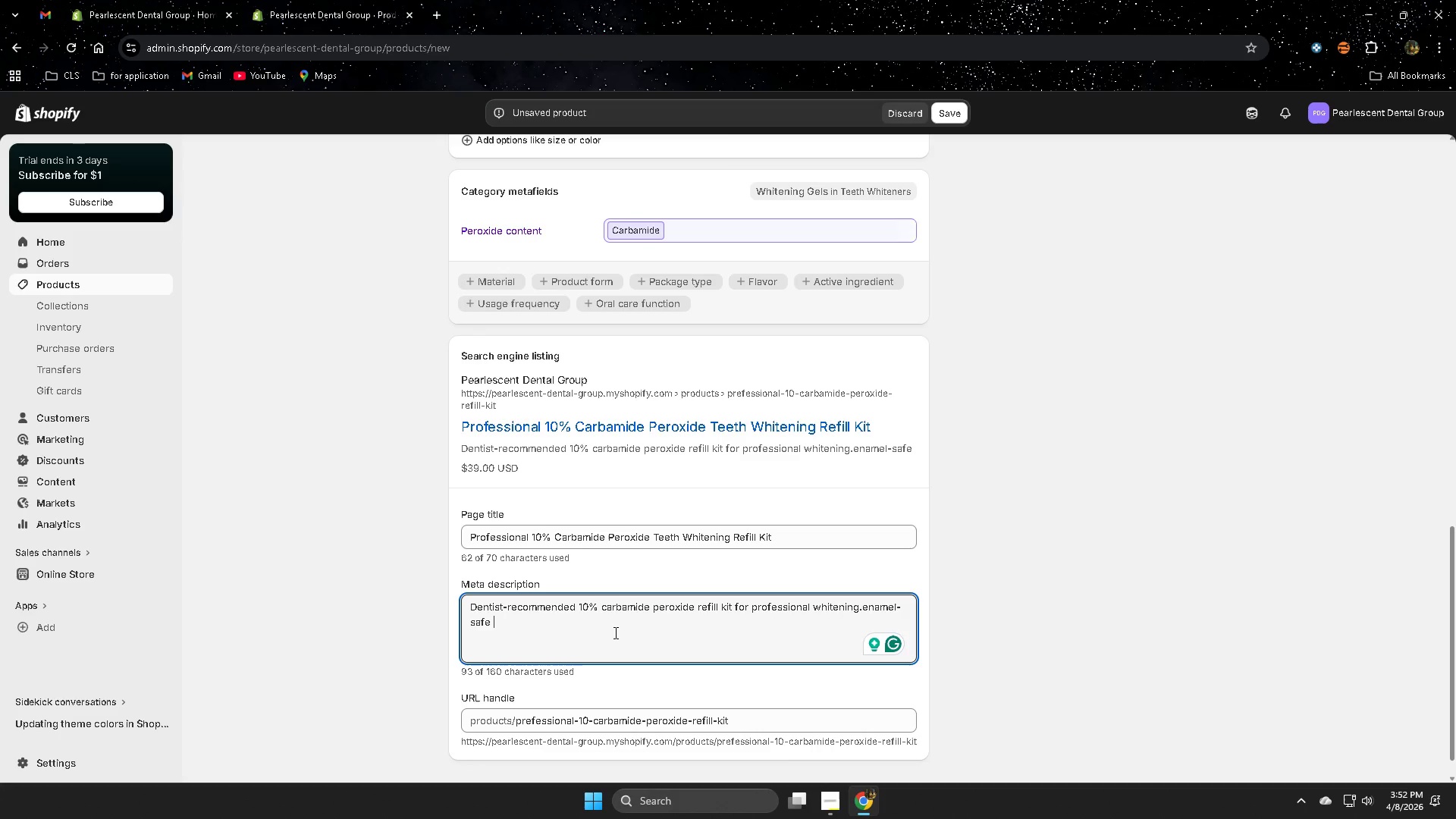 
type(refill perof)
key(Backspace)
key(Backspace)
key(Backspace)
key(Backspace)
type(rofessional )
key(Backspace)
 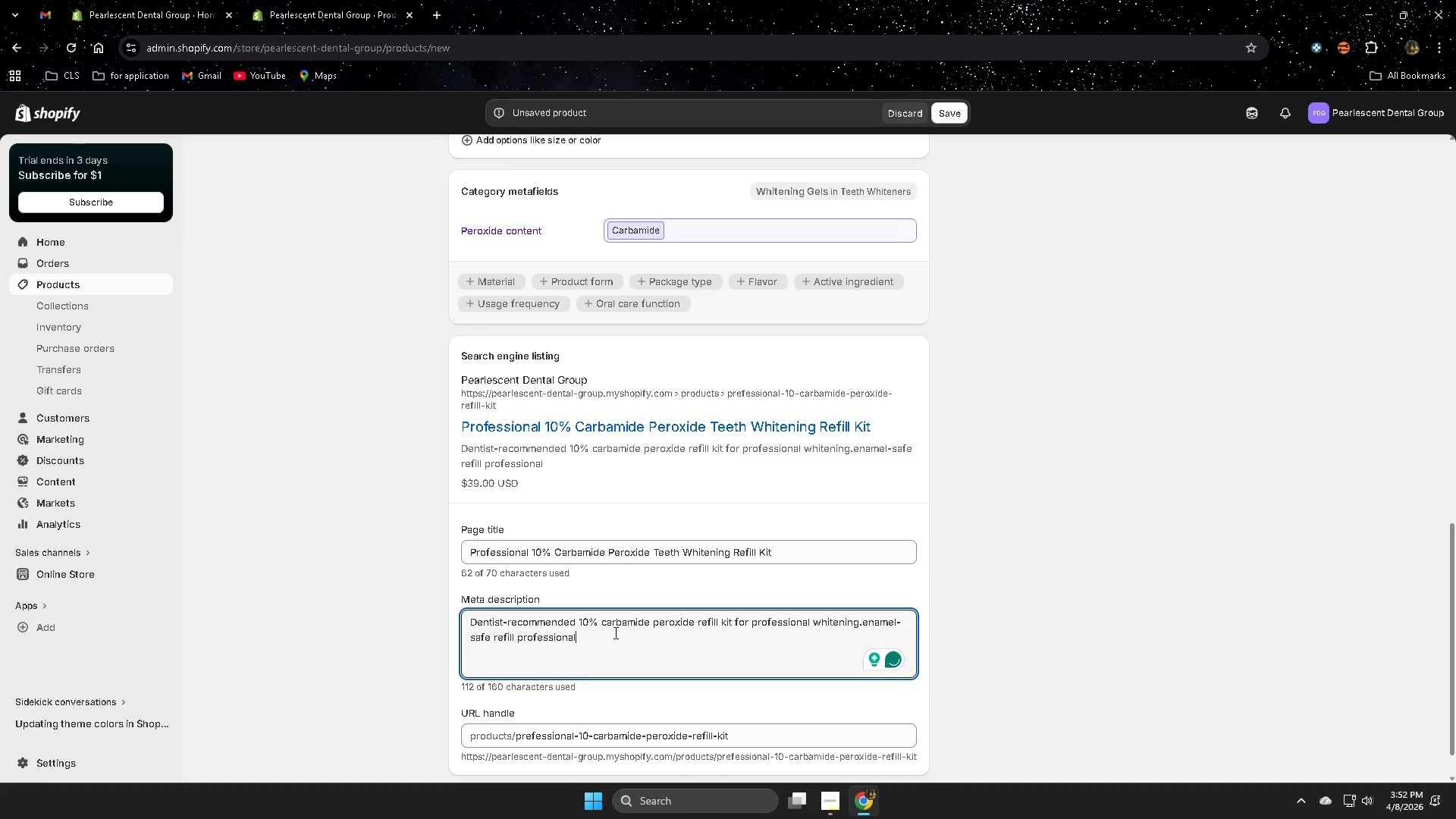 
hold_key(key=Backspace, duration=0.38)
 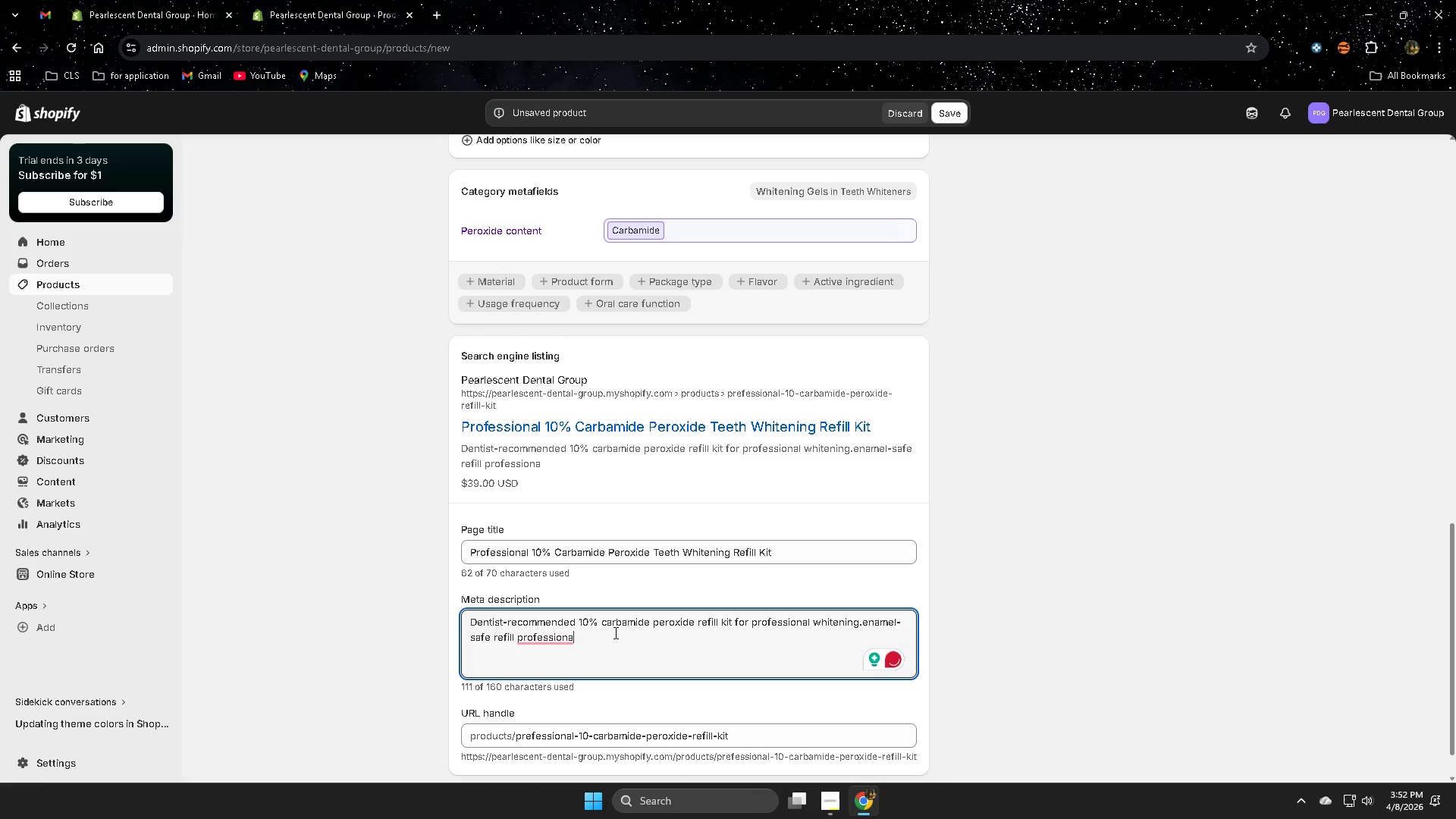 
key(Backspace)
 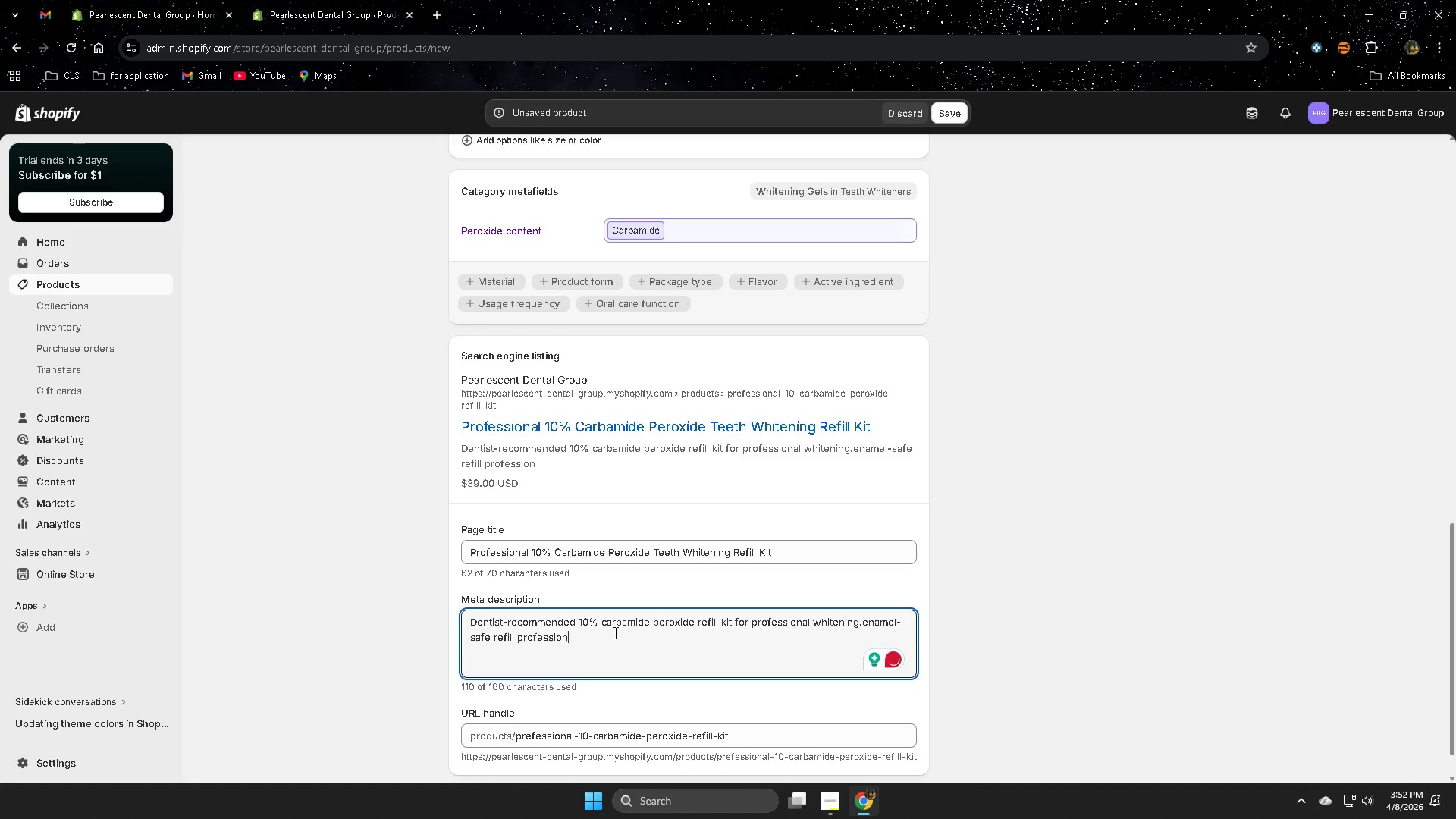 
key(Backspace)
 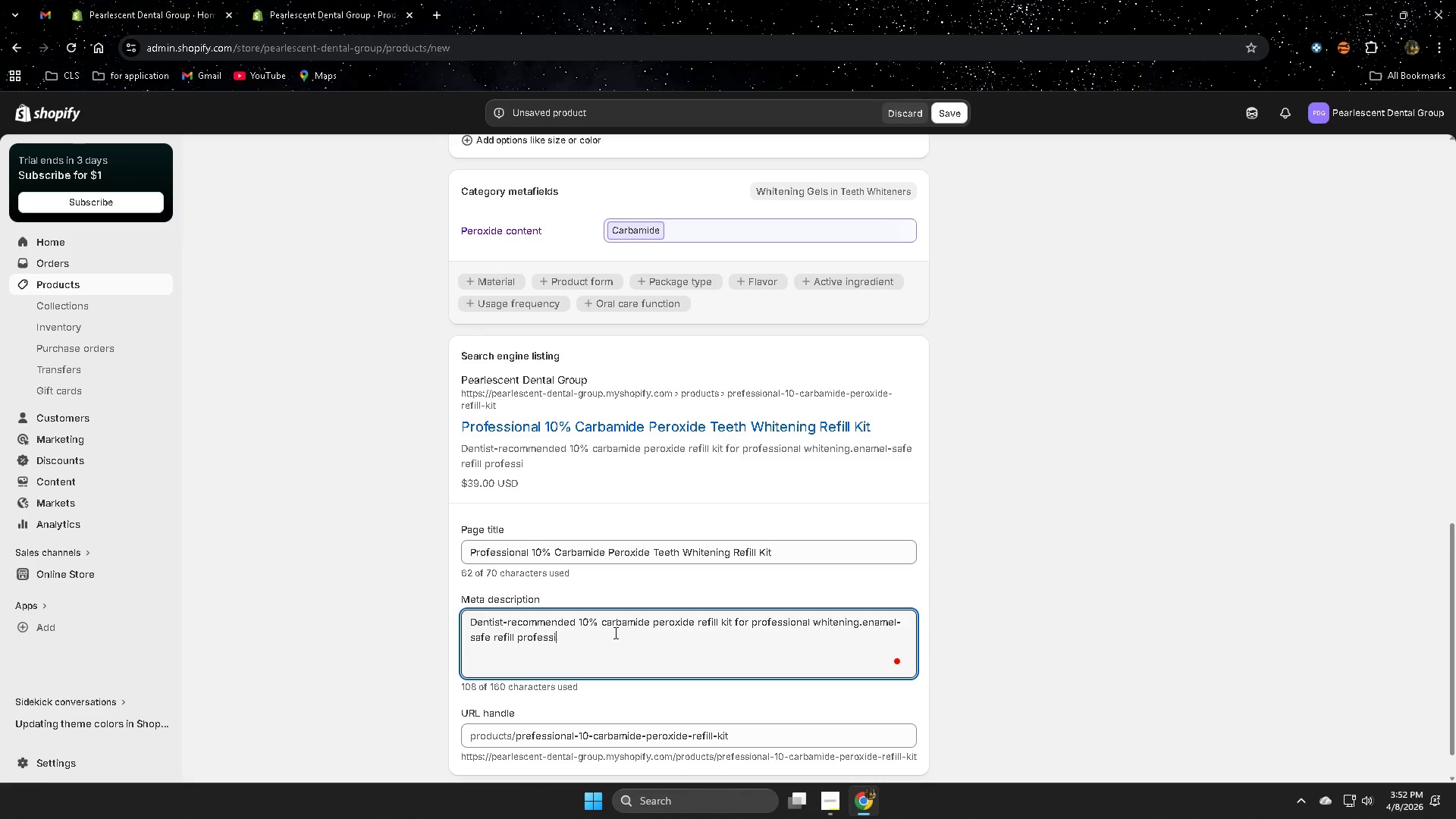 
key(Backspace)
 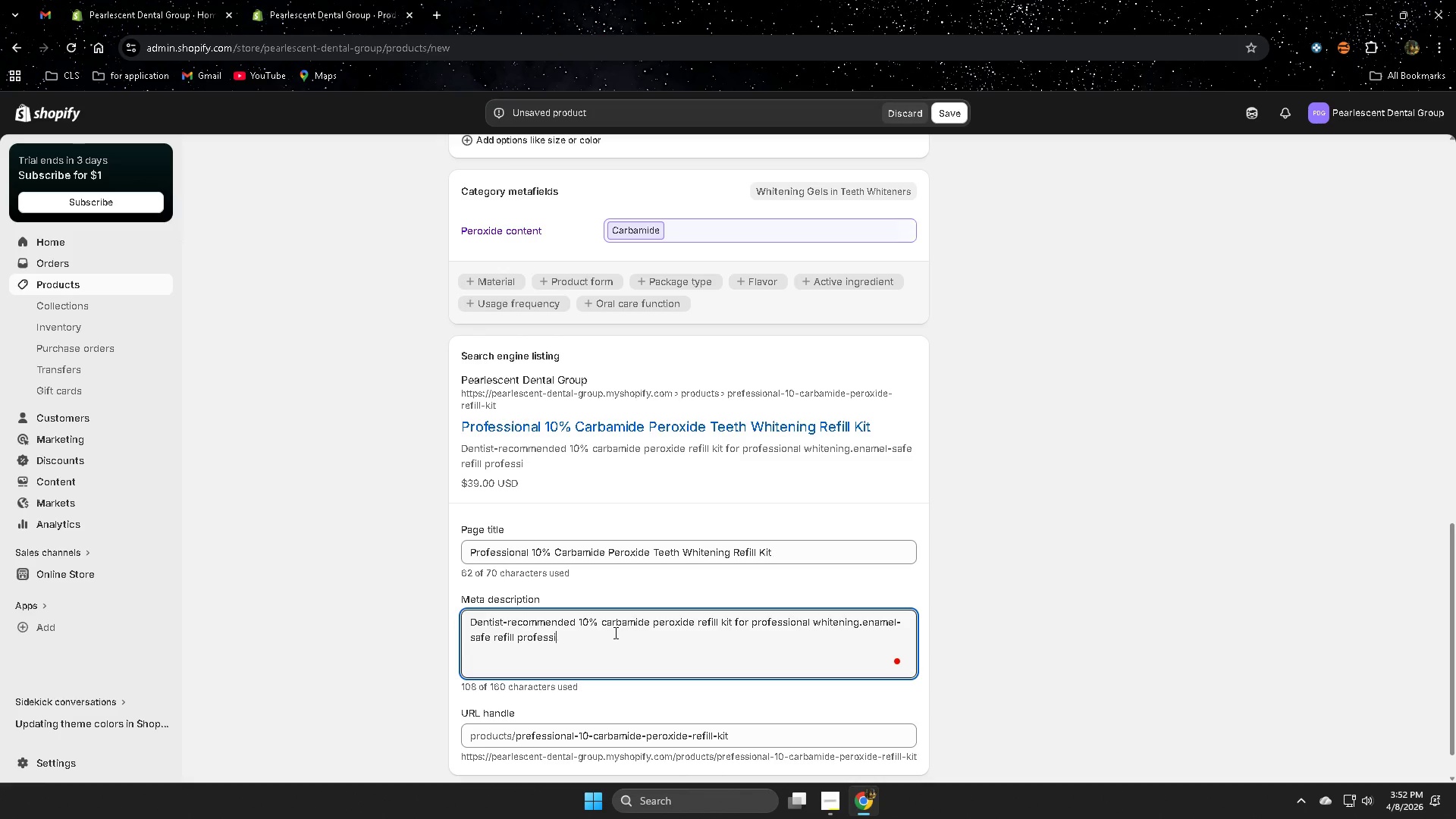 
key(Backspace)
 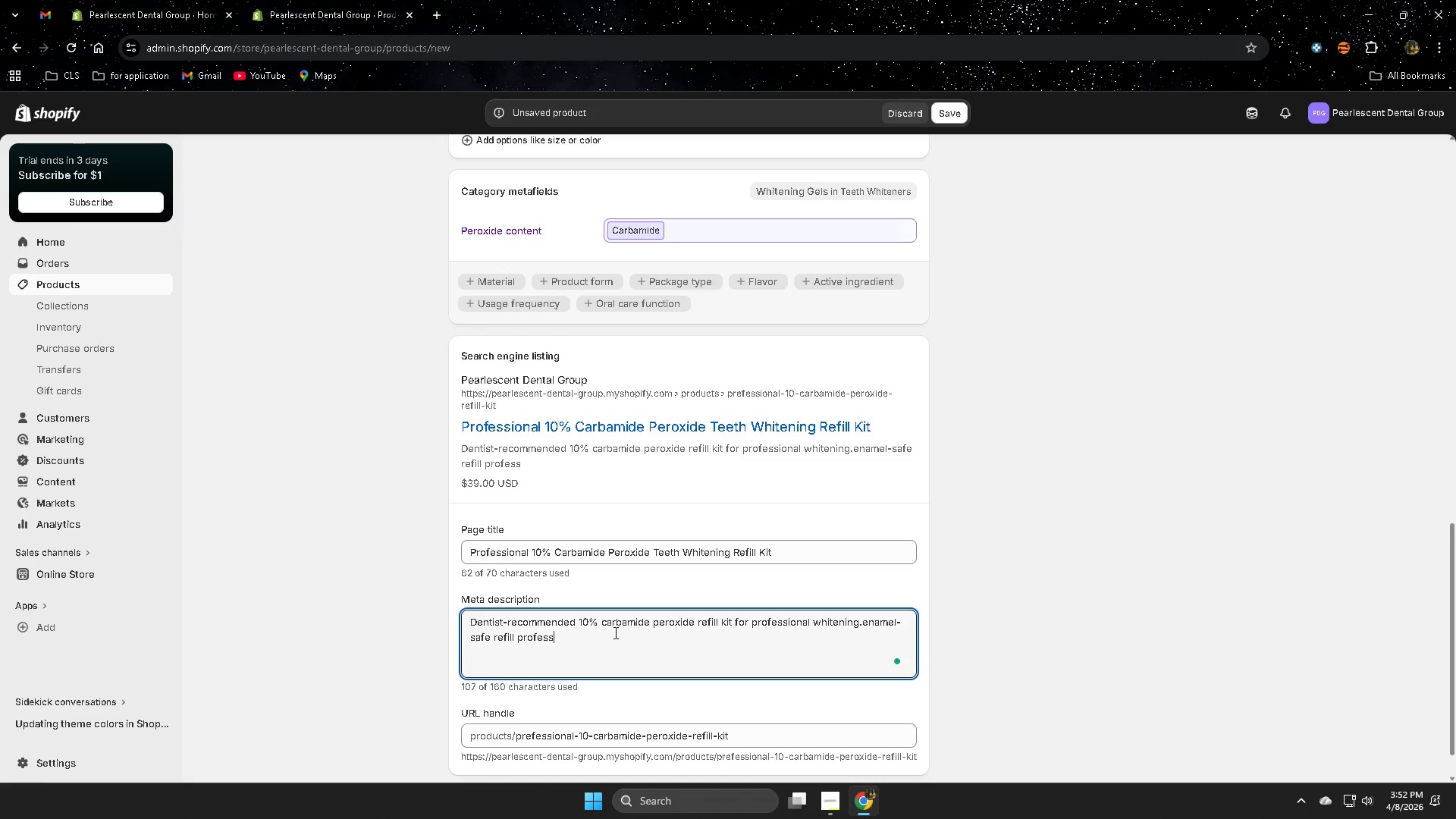 
key(Backspace)
 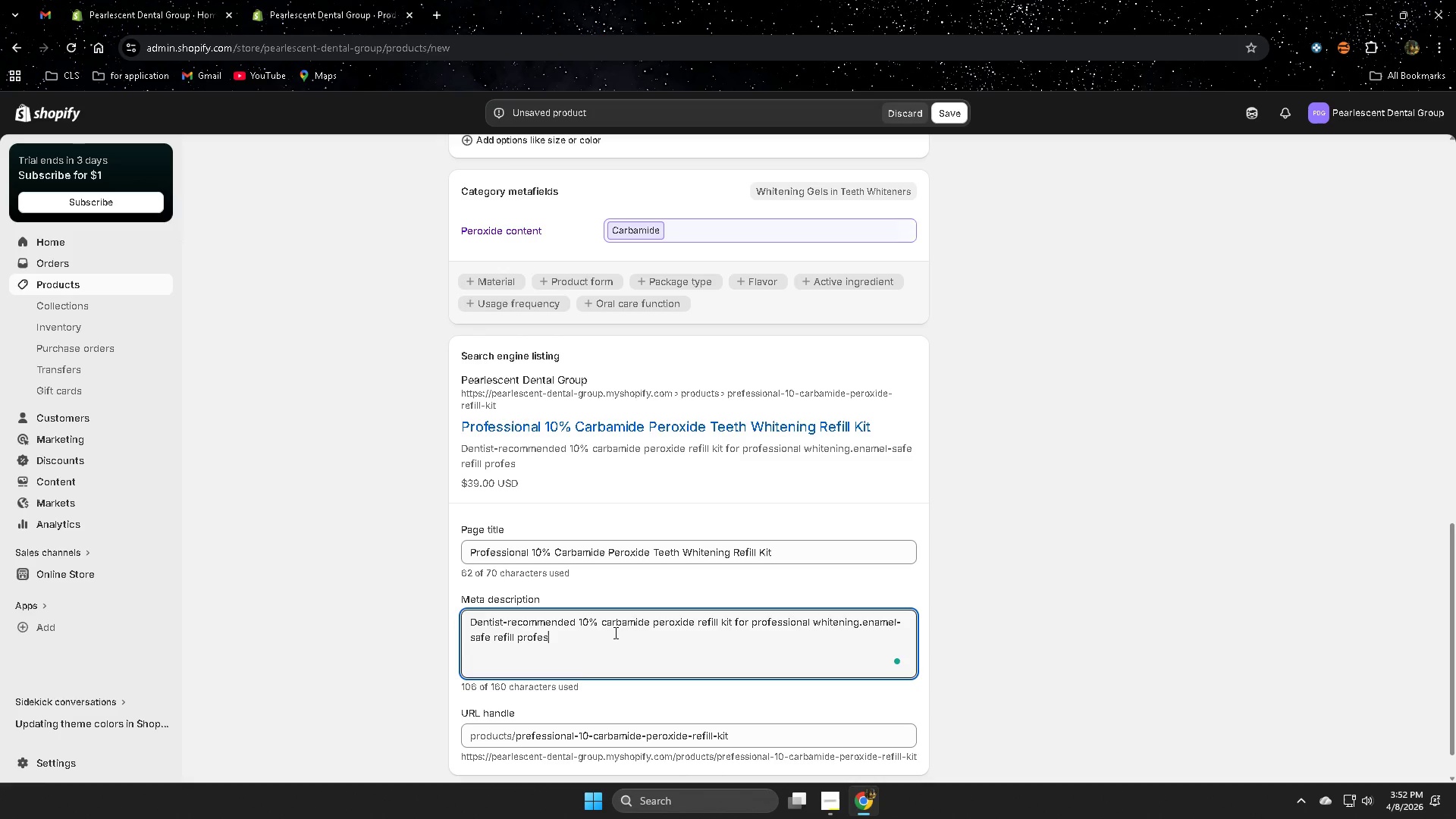 
key(Backspace)
 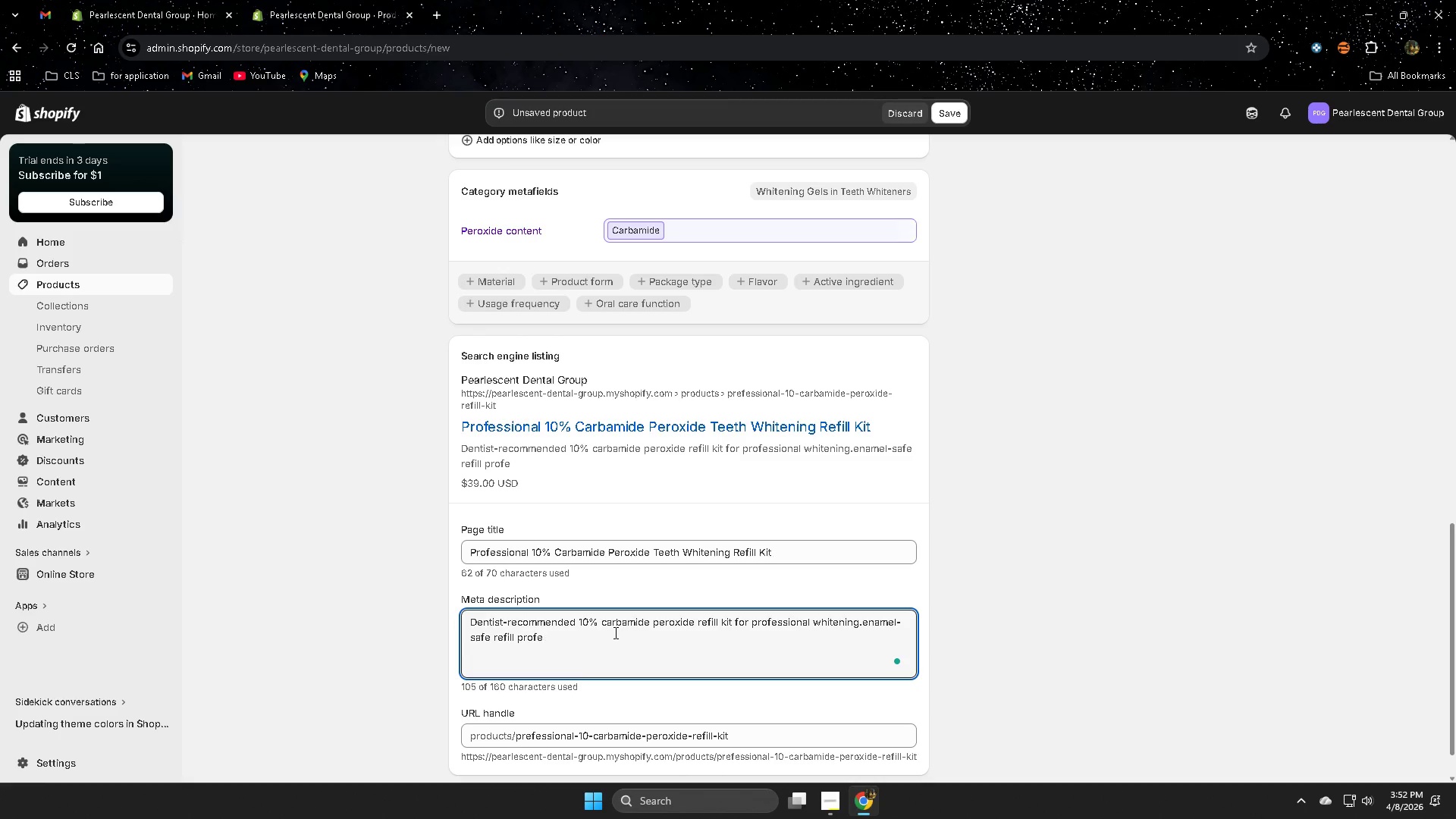 
key(Backspace)
 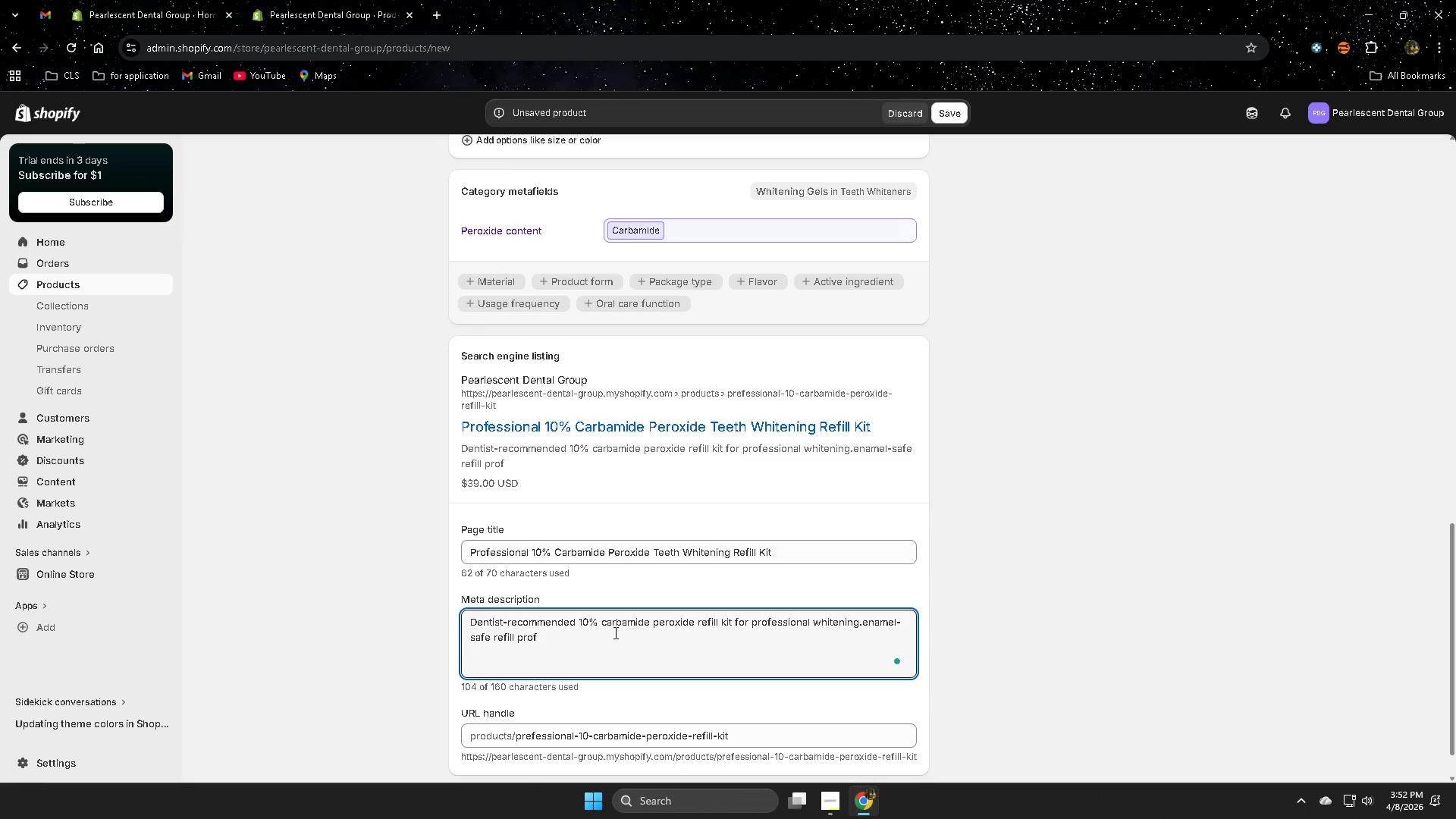 
key(Backspace)
 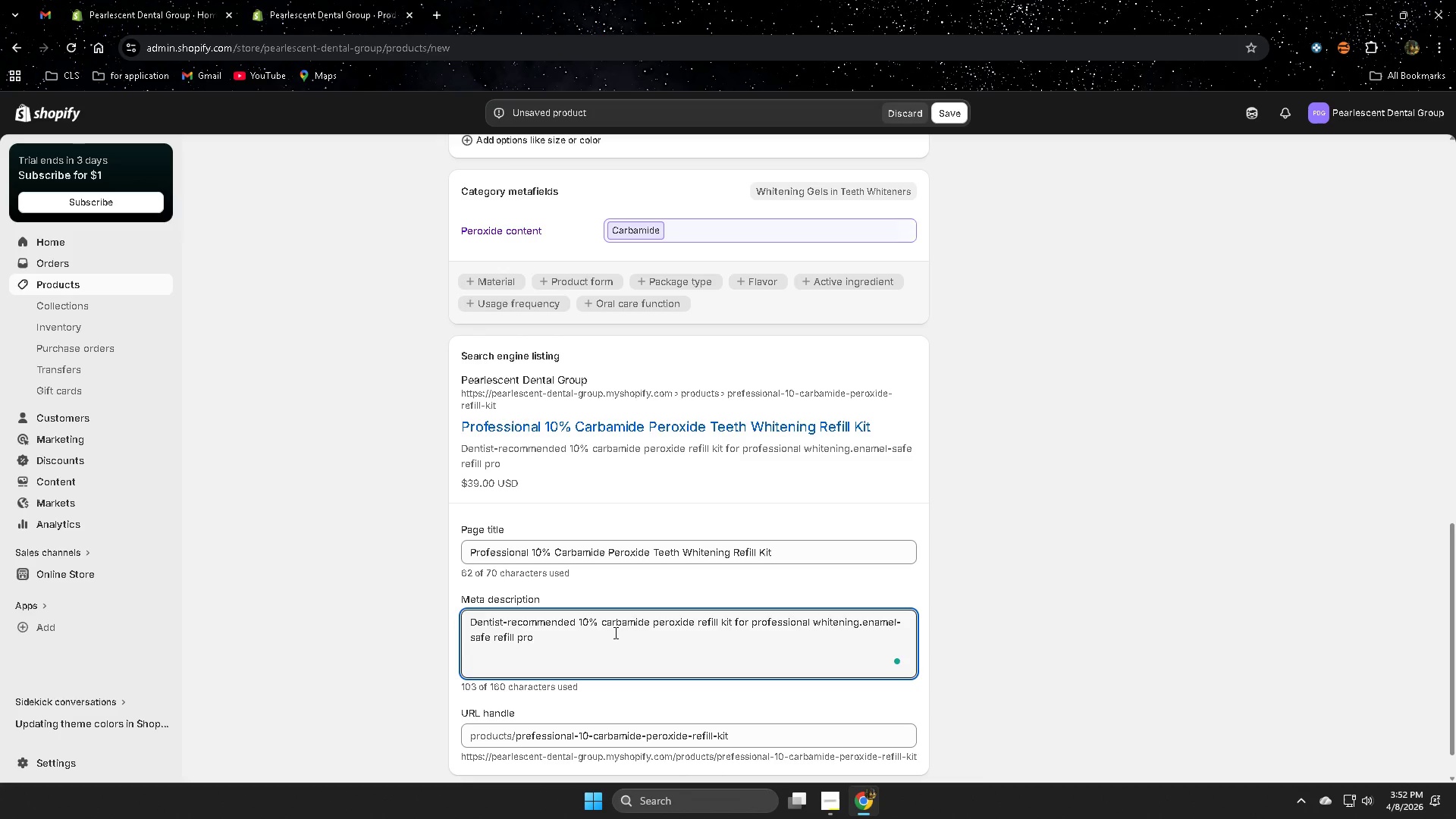 
key(Backspace)
 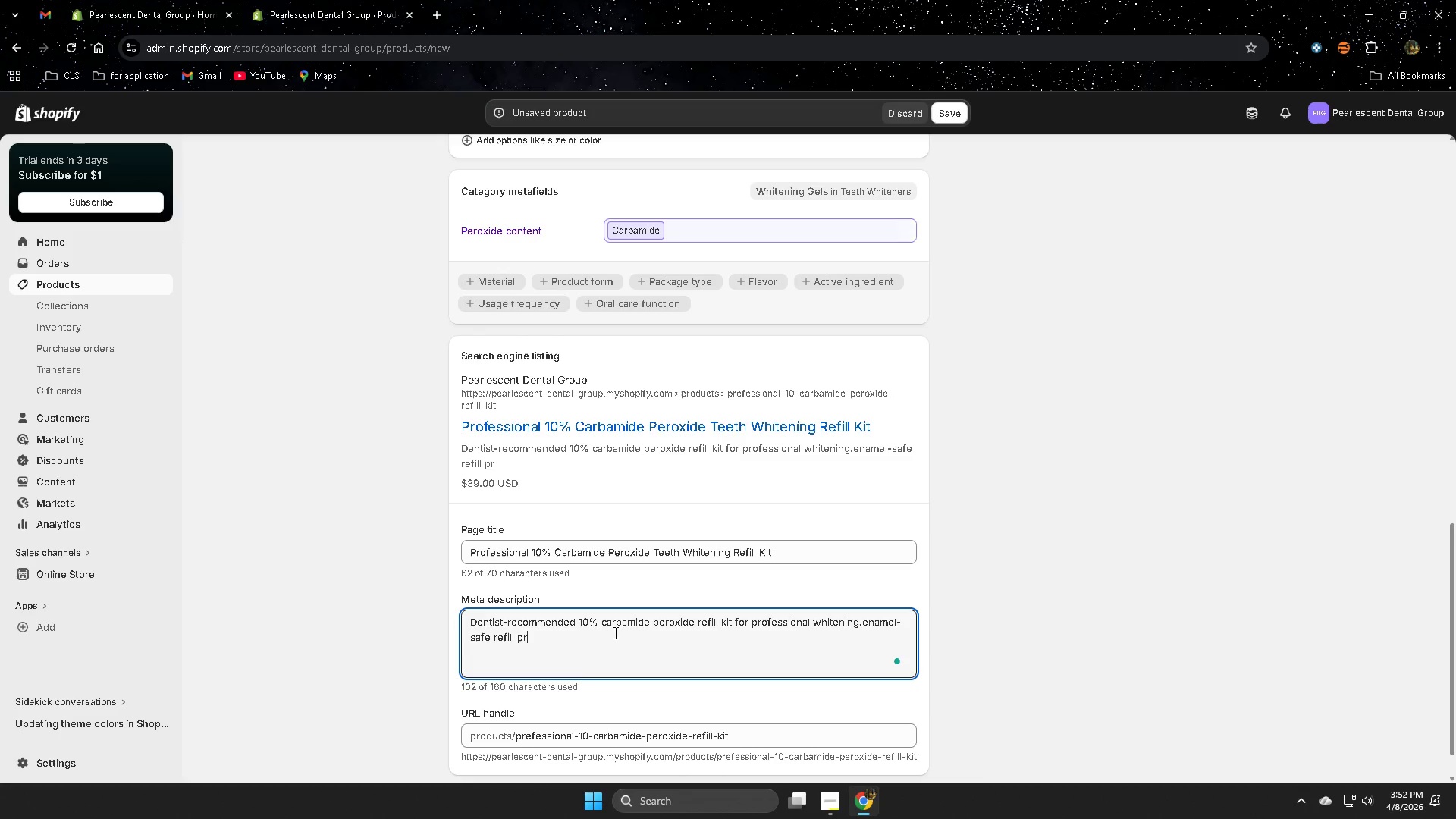 
key(Backspace)
 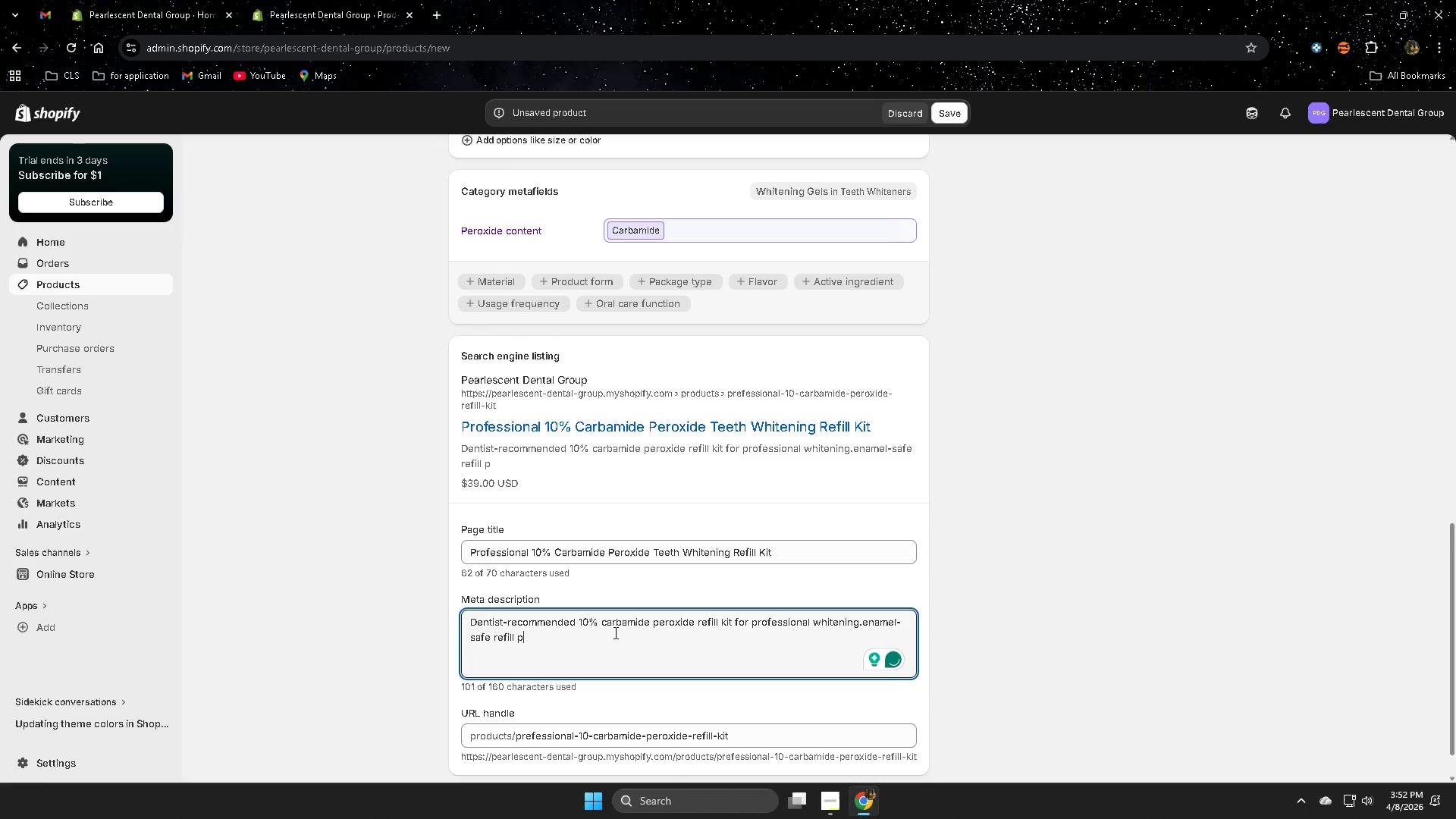 
wait(5.45)
 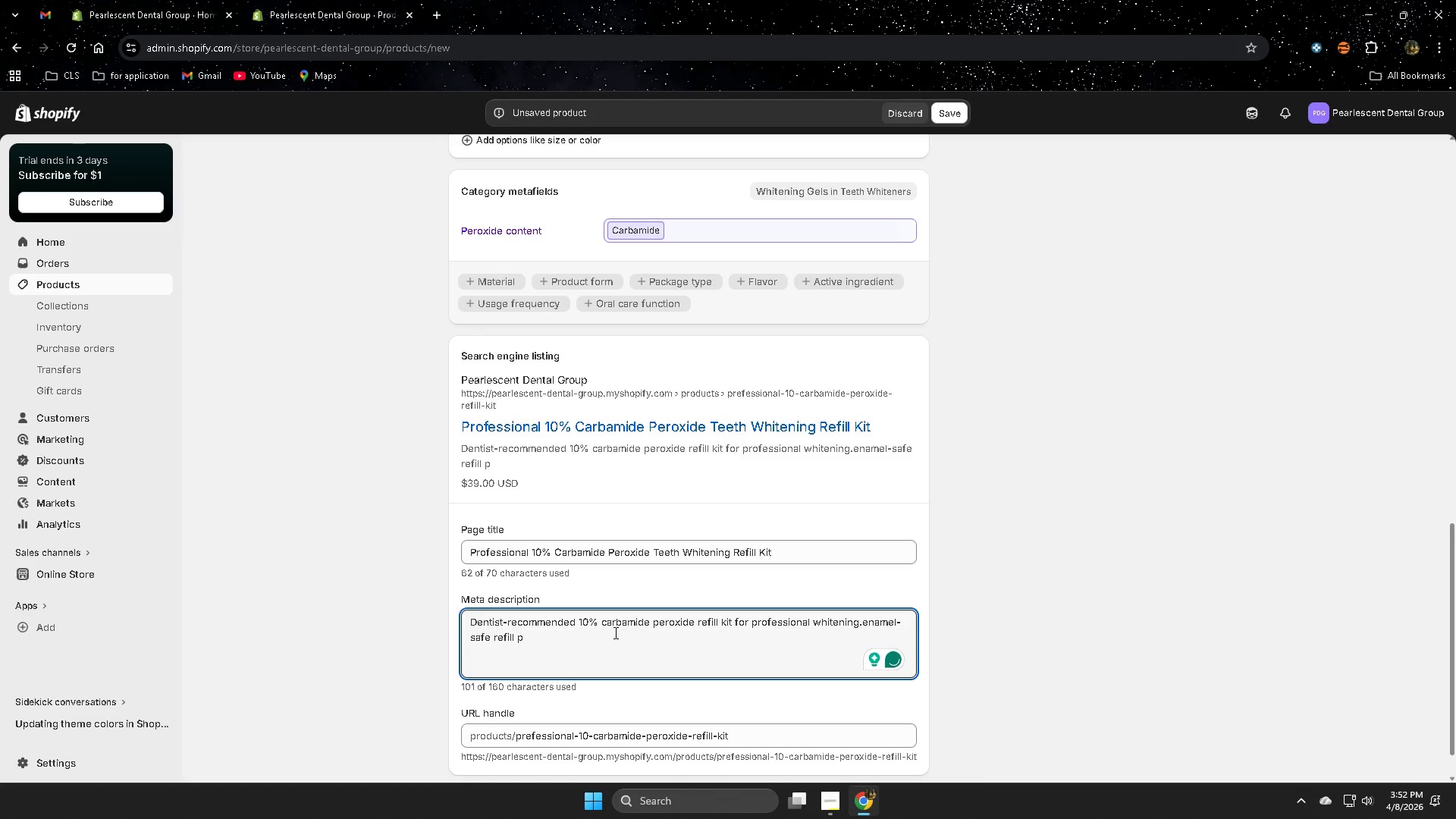 
hold_key(key=Backspace, duration=0.62)
 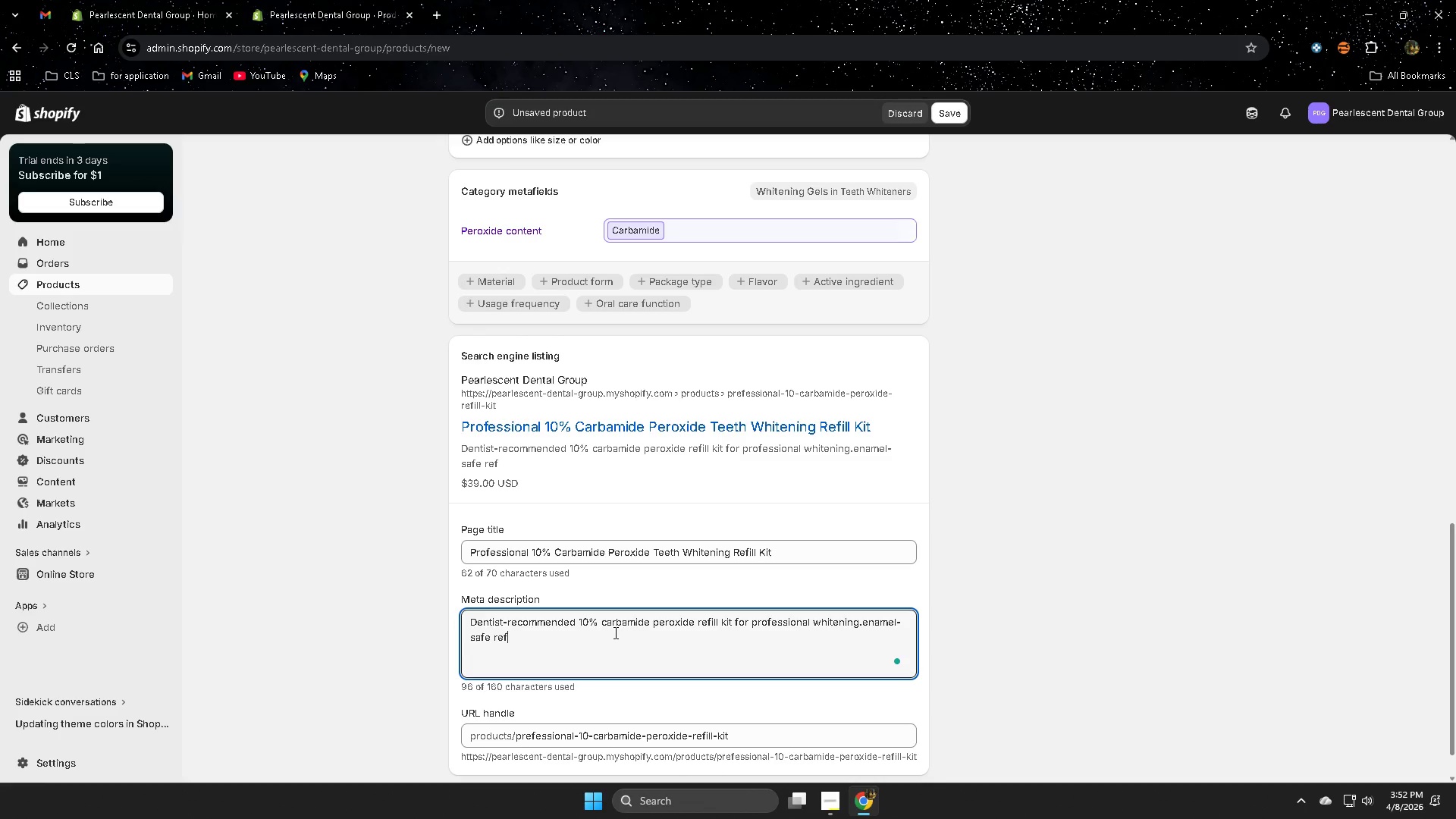 
key(Backspace)
 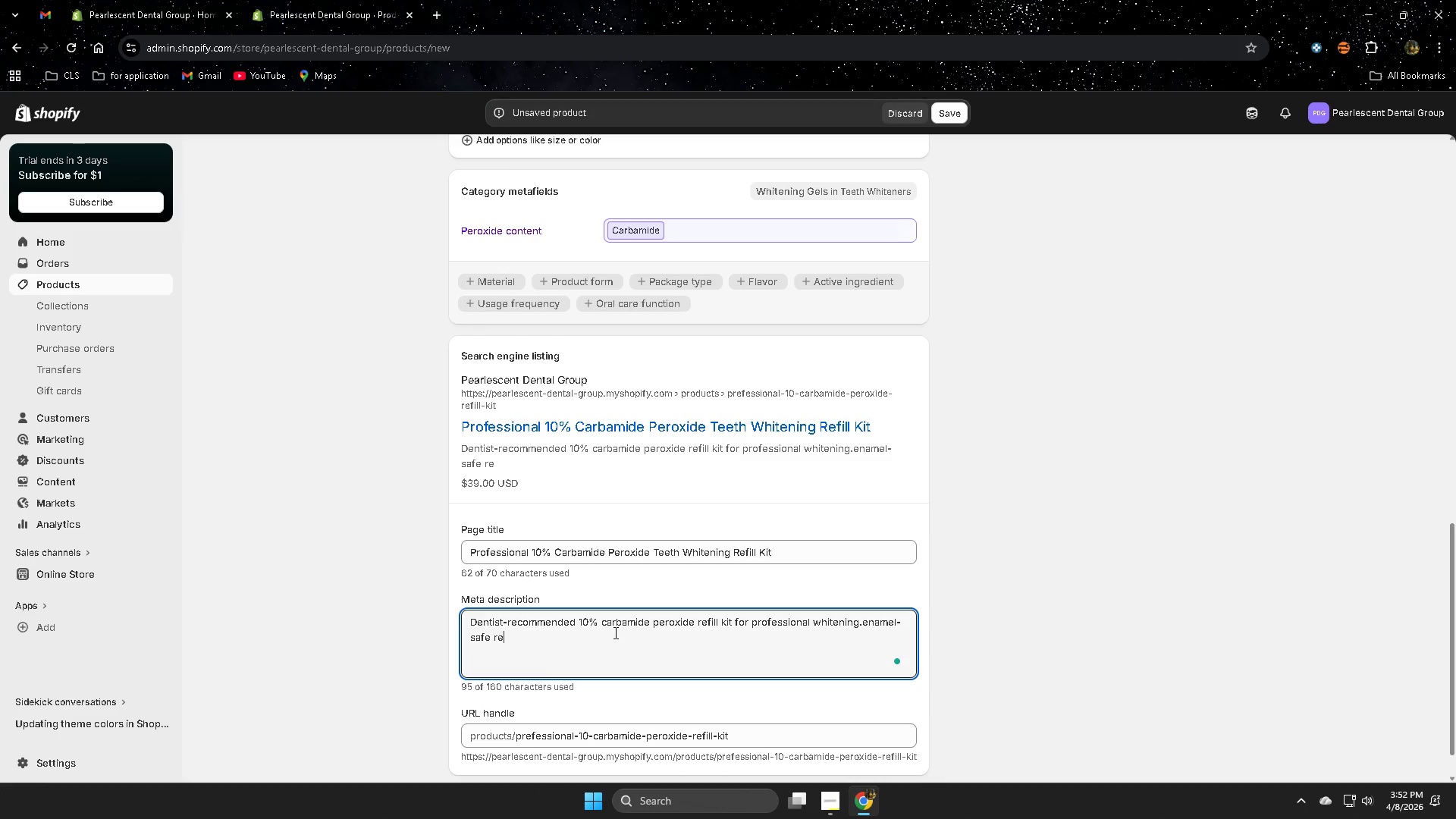 
key(Backspace)
 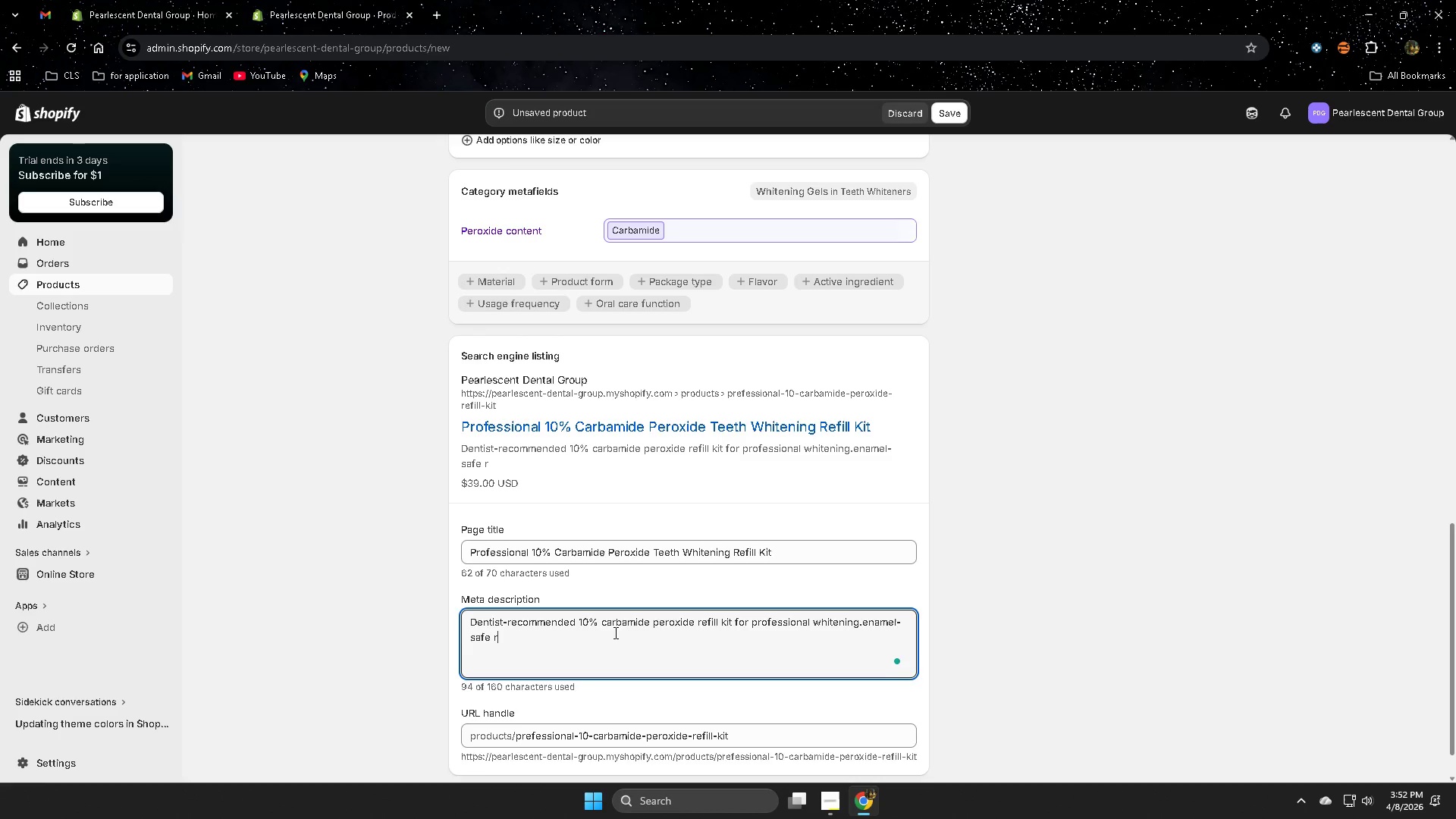 
key(Backspace)
 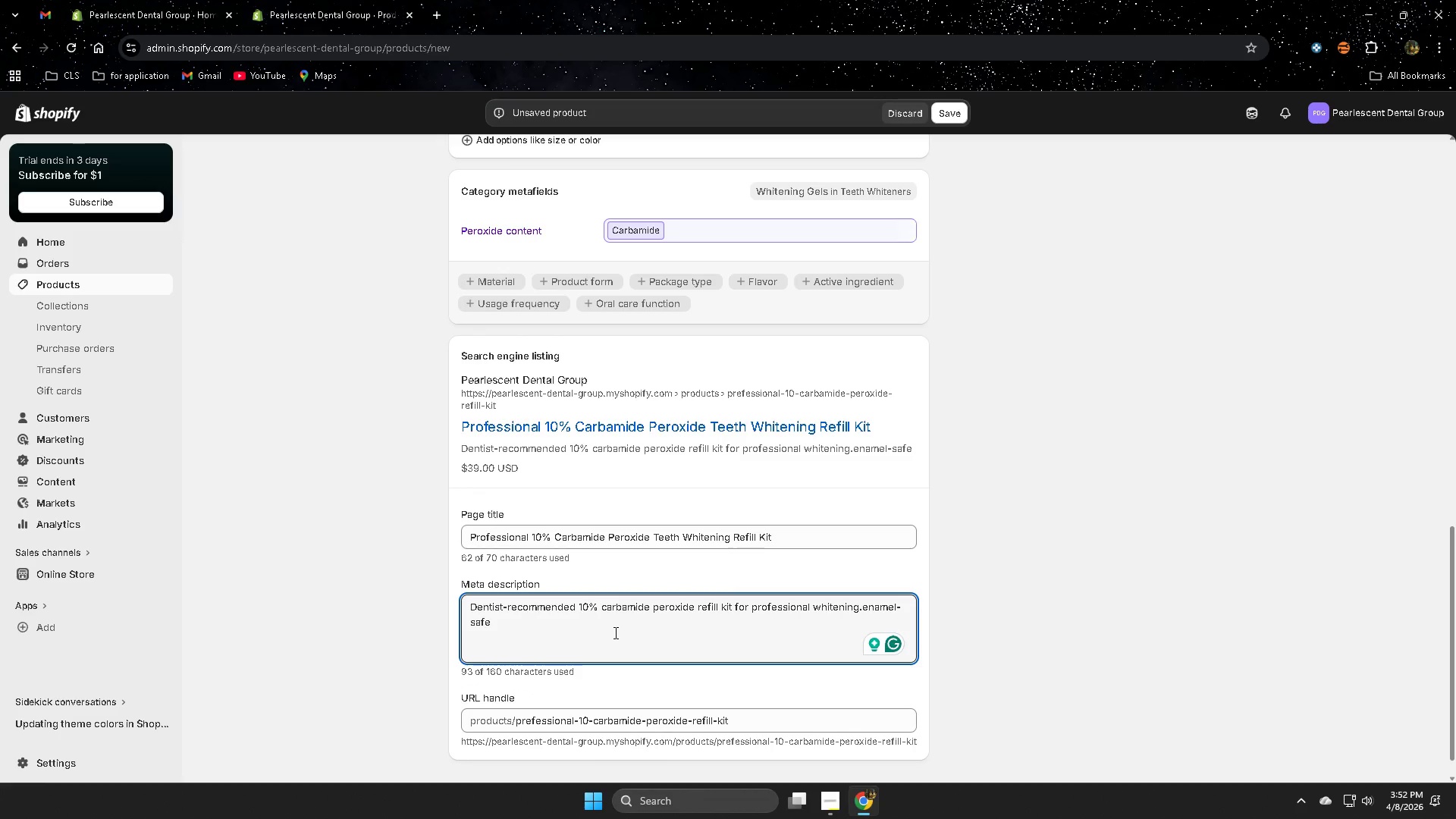 
wait(12.45)
 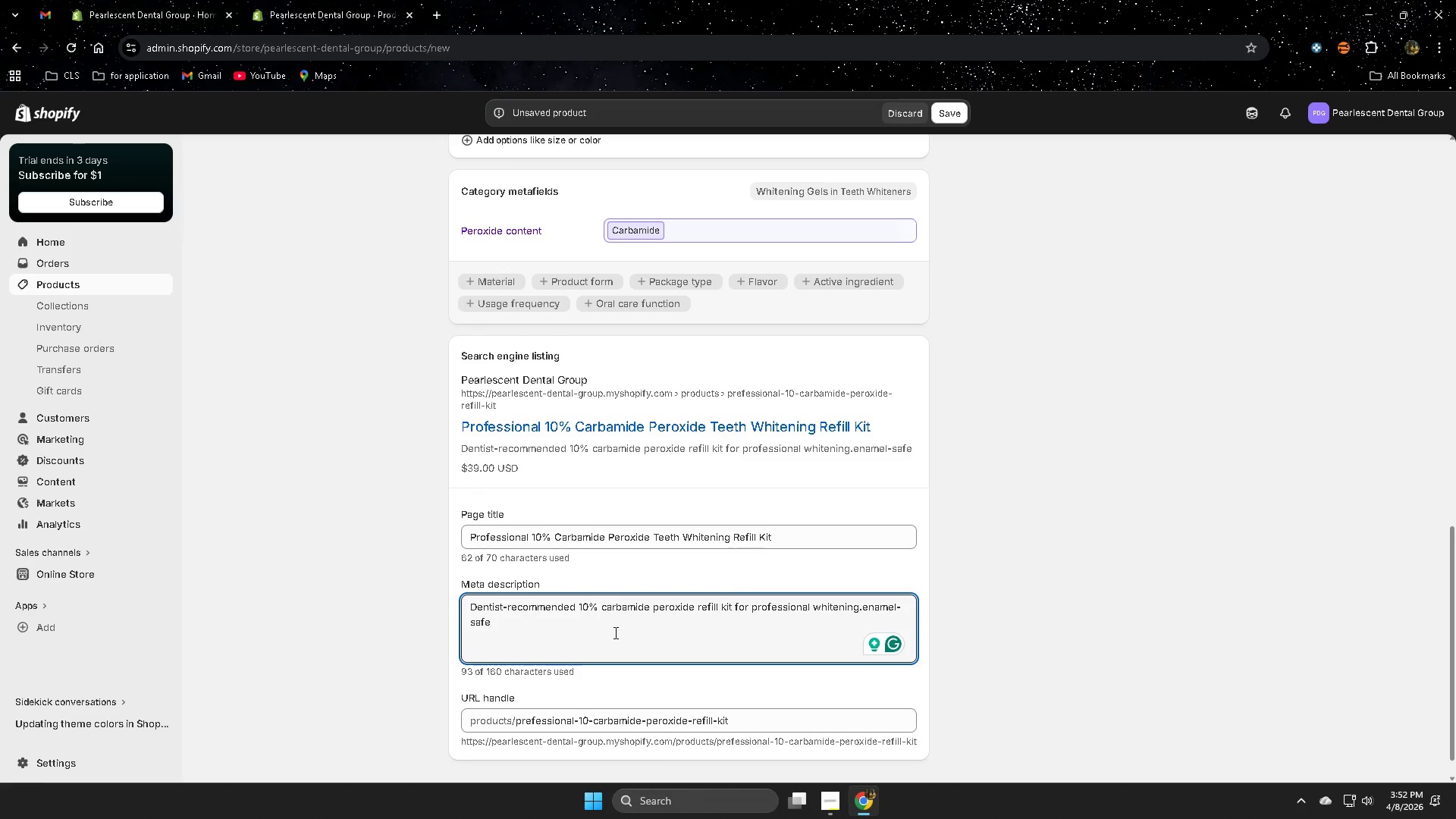 
type(fi)
key(Backspace)
type(om)
key(Backspace)
type(rmula for maintainn)
key(Backspace)
type(ing a brighter smike)
key(Backspace)
key(Backspace)
type(le)
 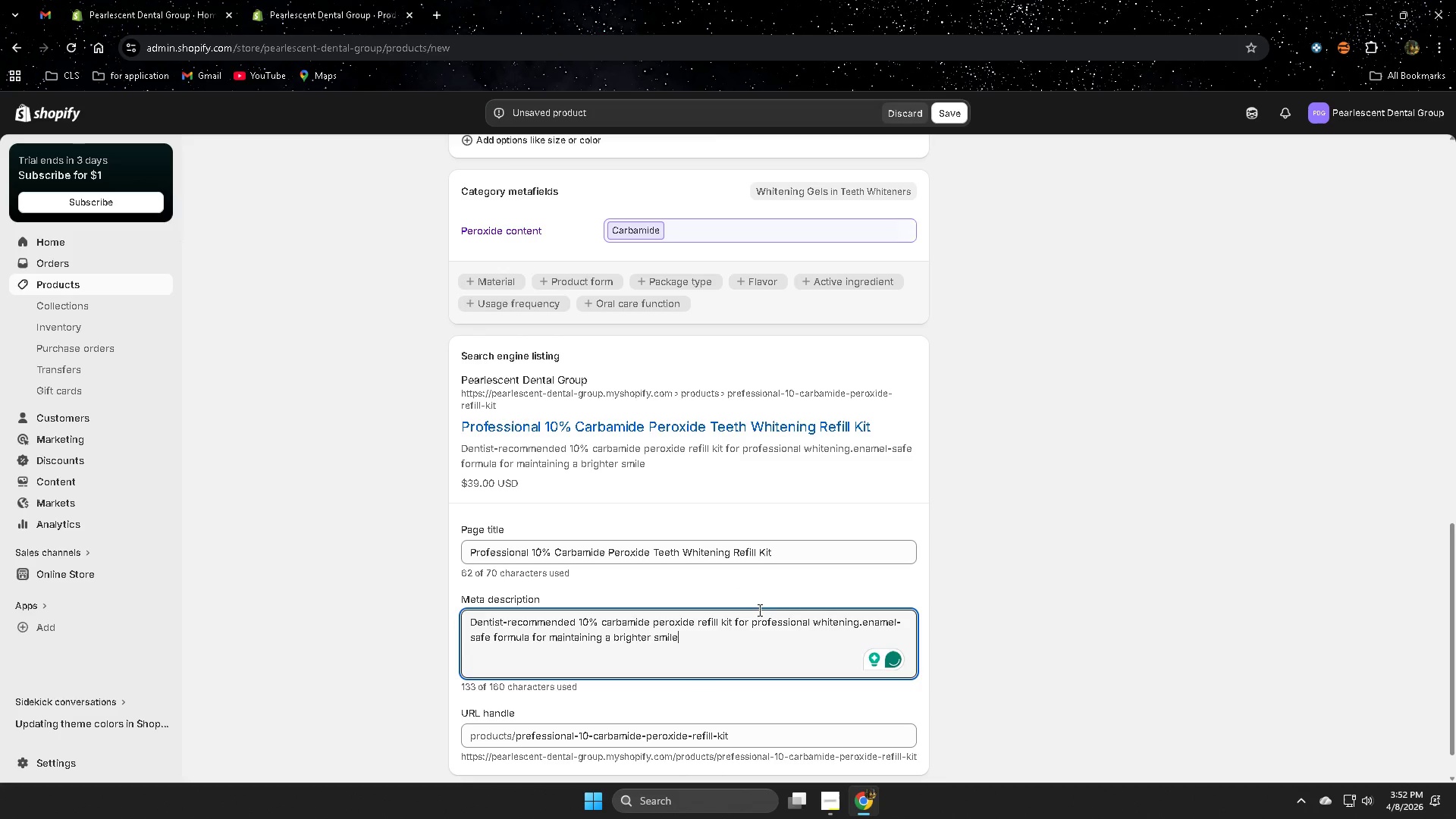 
scroll: coordinate [831, 571], scroll_direction: down, amount: 2.0
 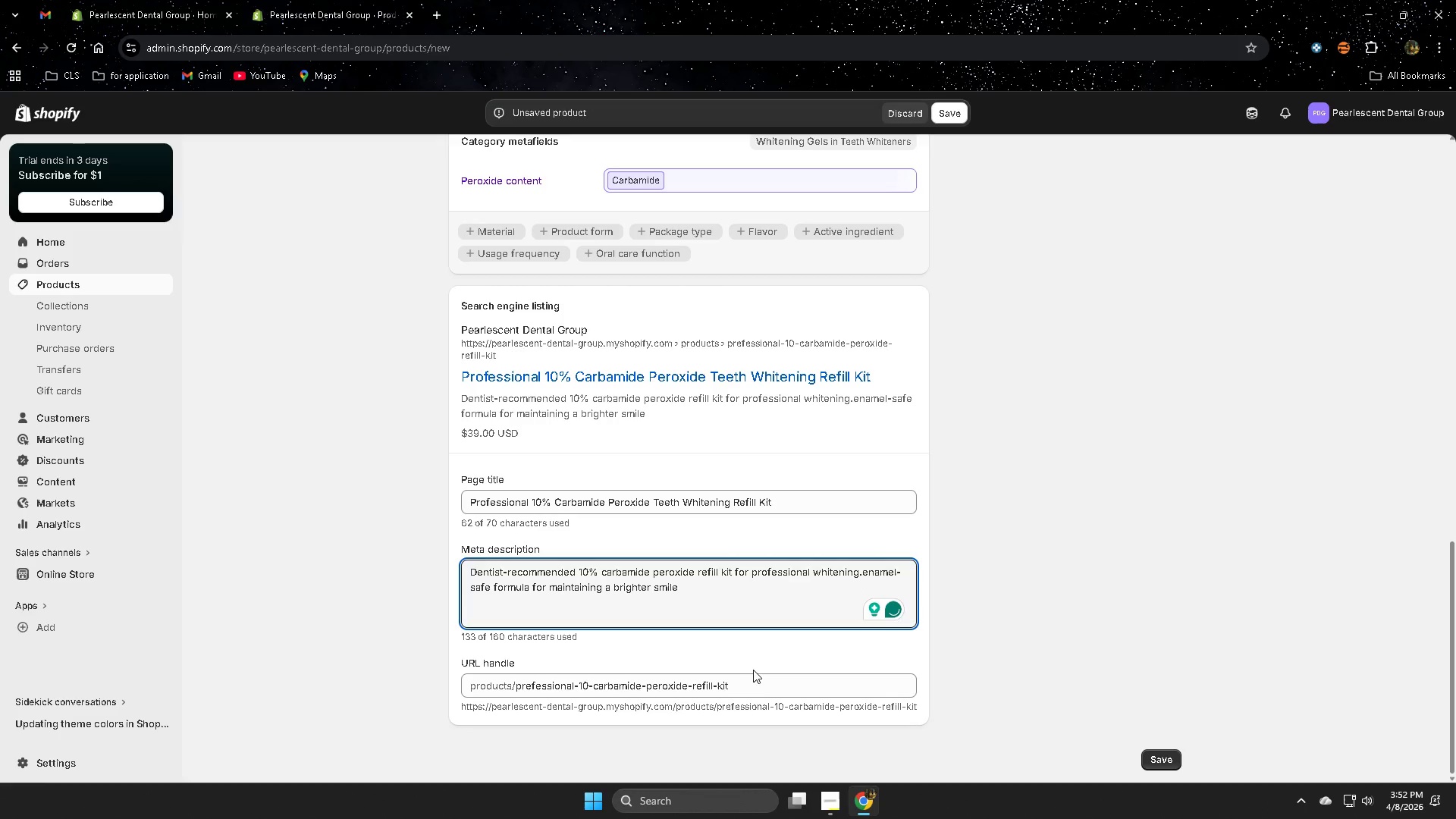 
double_click([748, 677])
 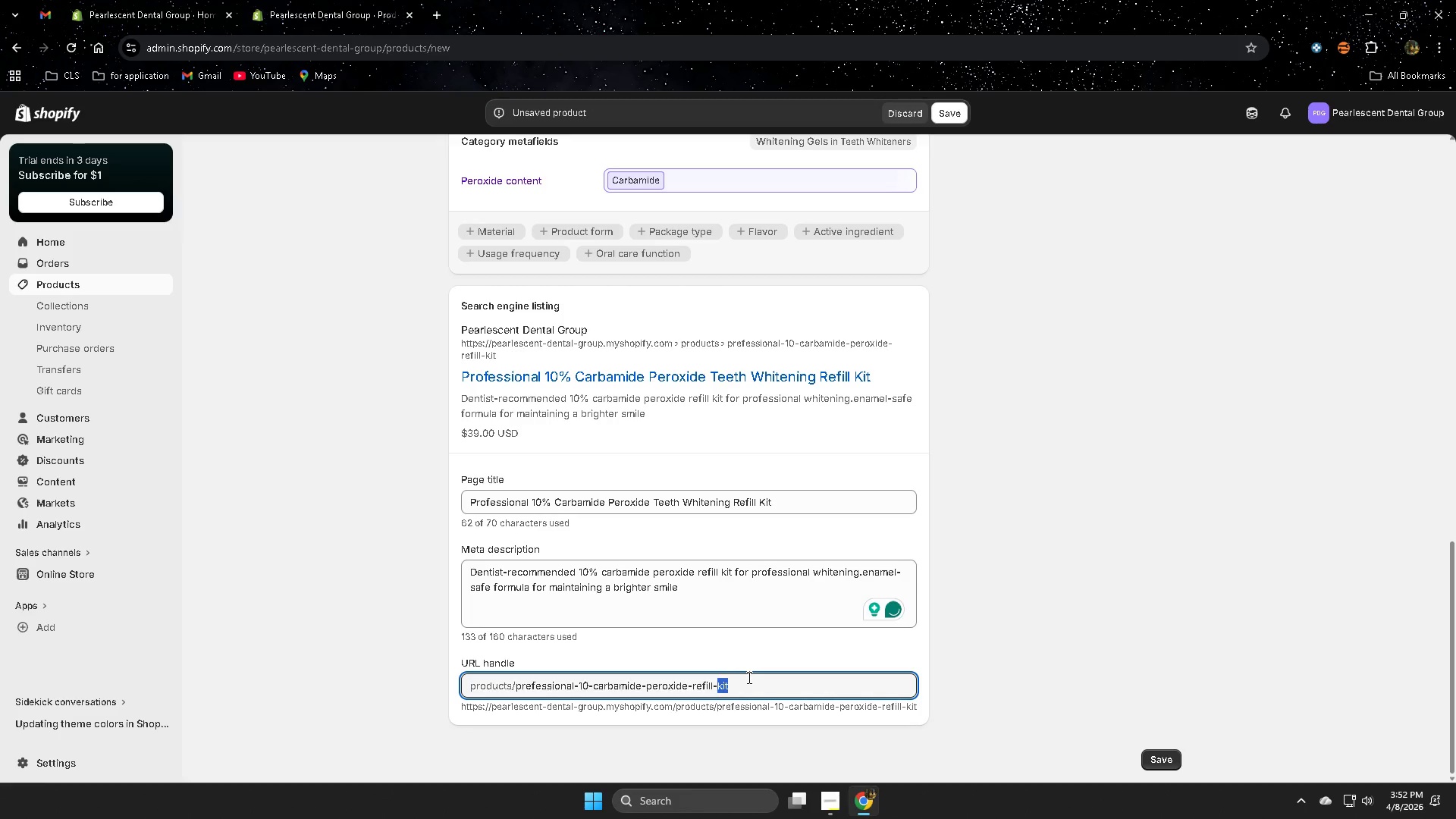 
triple_click([748, 677])
 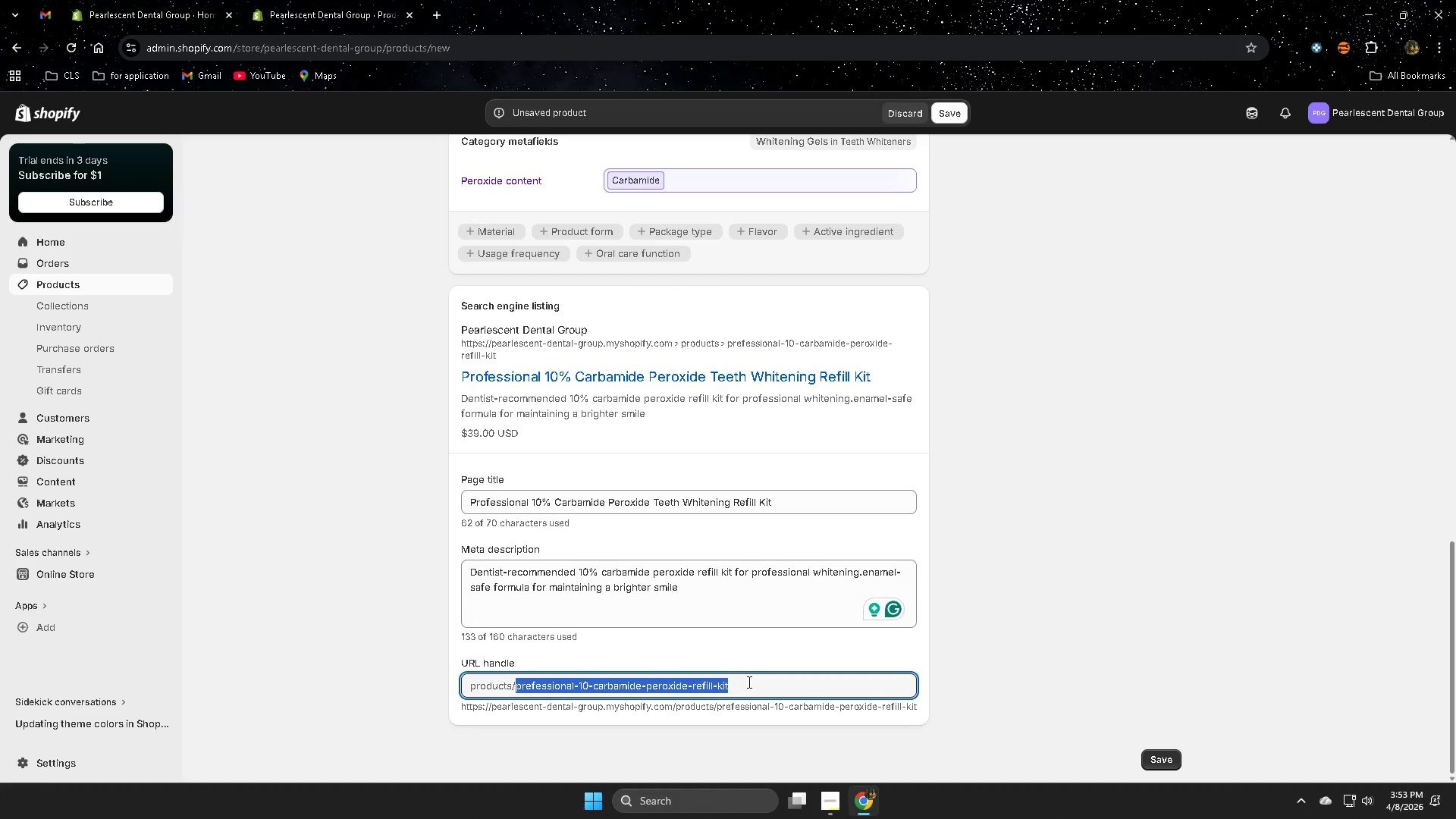 
wait(6.7)
 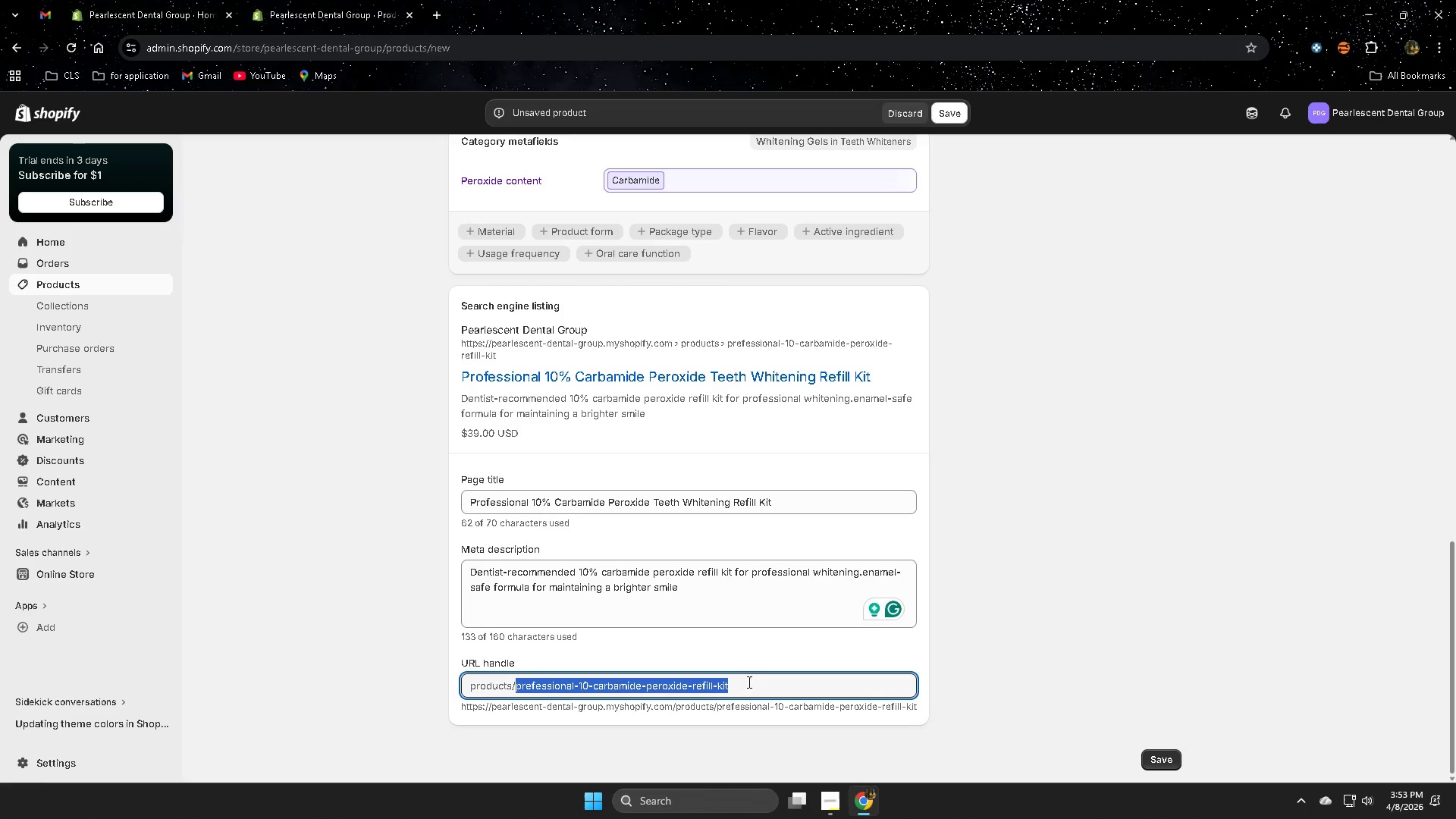 
key(ArrowRight)
 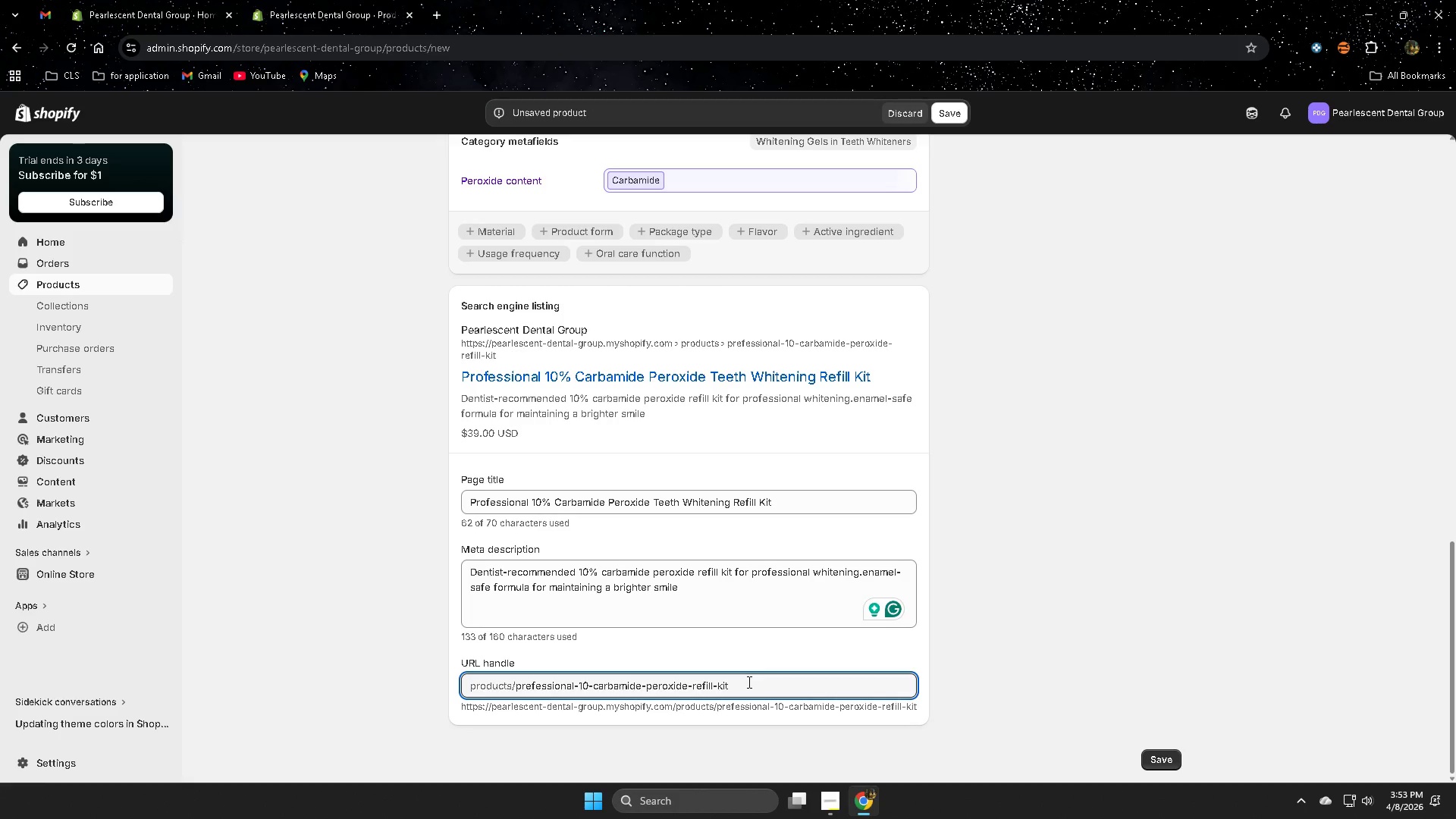 
hold_key(key=Backspace, duration=0.98)
 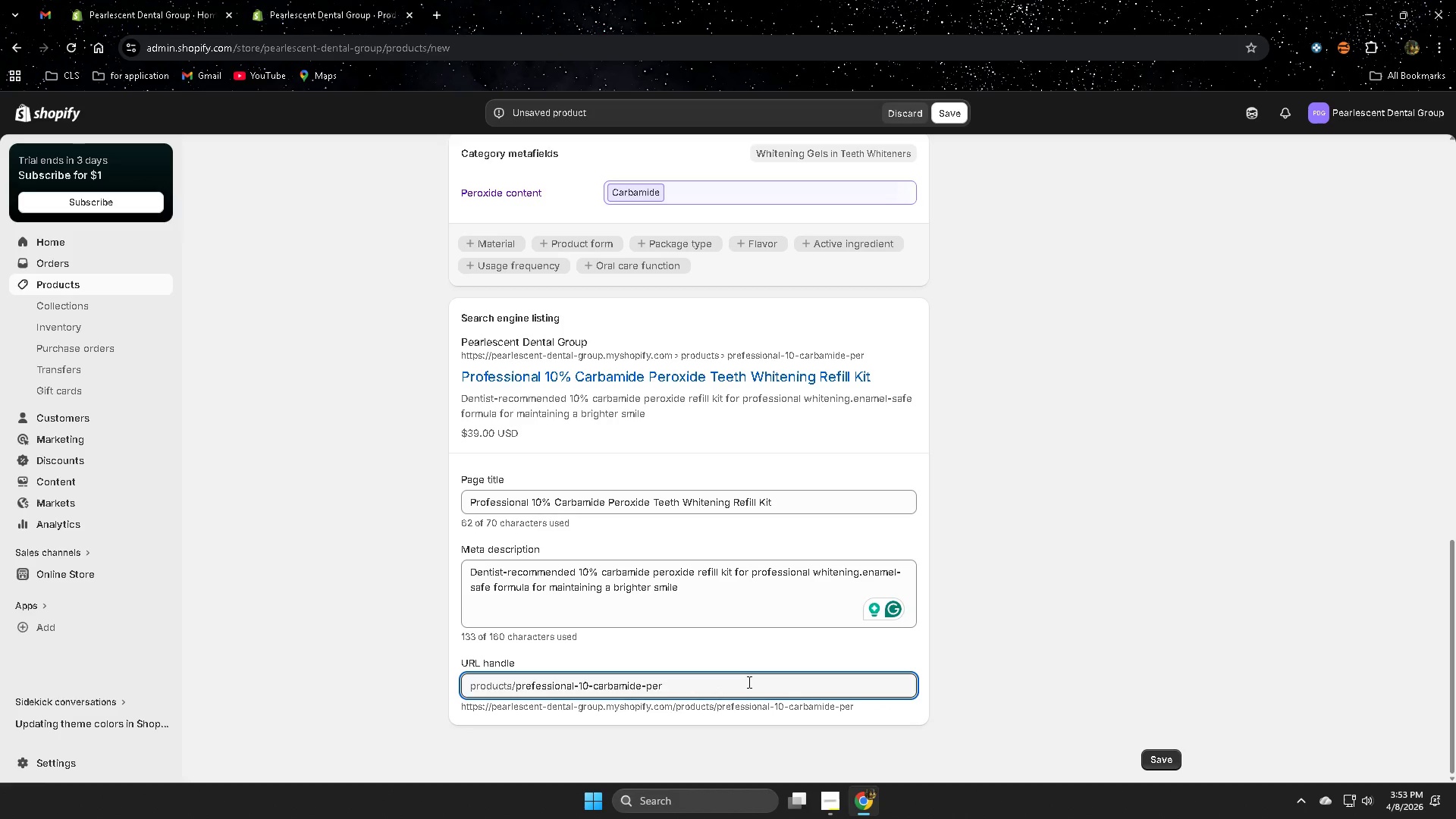 
key(Backspace)
key(Backspace)
key(Backspace)
key(Backspace)
key(Backspace)
key(Backspace)
key(Backspace)
key(Backspace)
key(Backspace)
key(Backspace)
key(Backspace)
key(Backspace)
key(Backspace)
key(Backspace)
key(Backspace)
key(Backspace)
type(carm)
key(Backspace)
type(bamide-pr)
key(Backspace)
type(eo)
key(Backspace)
type(roxisd)
key(Backspace)
key(Backspace)
type(de-reil)
key(Backspace)
key(Backspace)
type(fill-lit)
key(Backspace)
key(Backspace)
key(Backspace)
type(kit)
 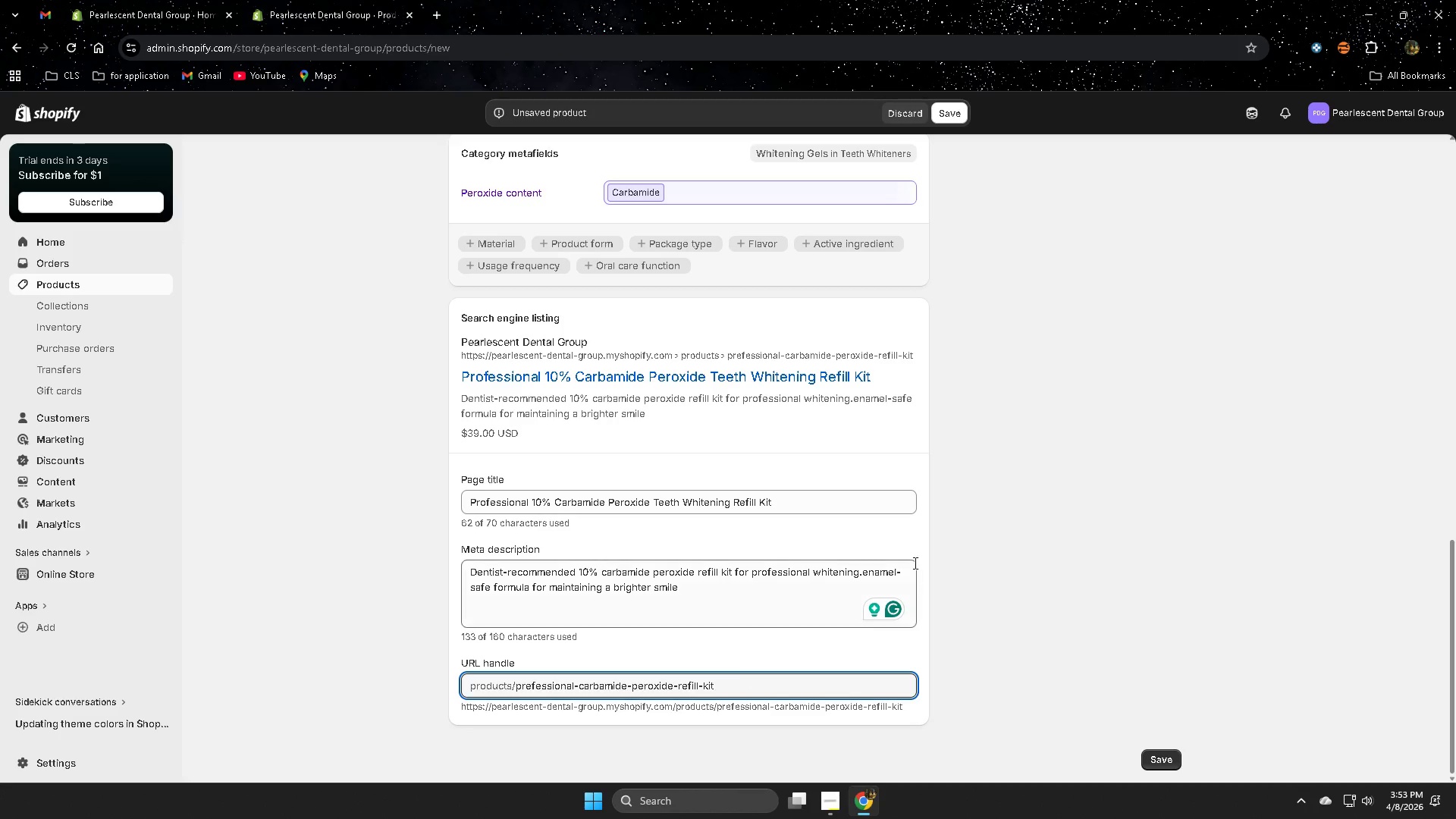 
left_click([959, 481])
 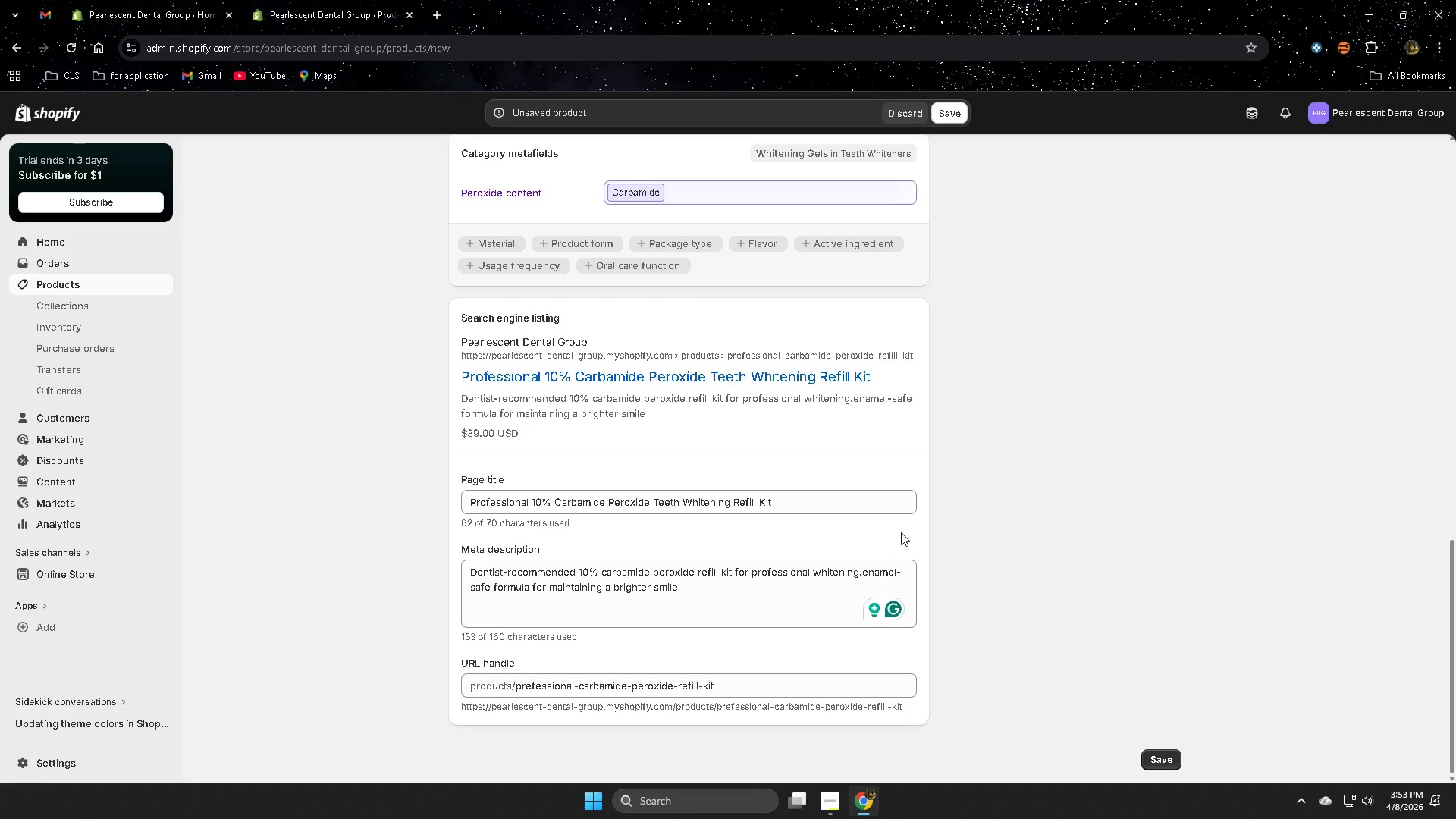 
scroll: coordinate [898, 530], scroll_direction: up, amount: 14.0
 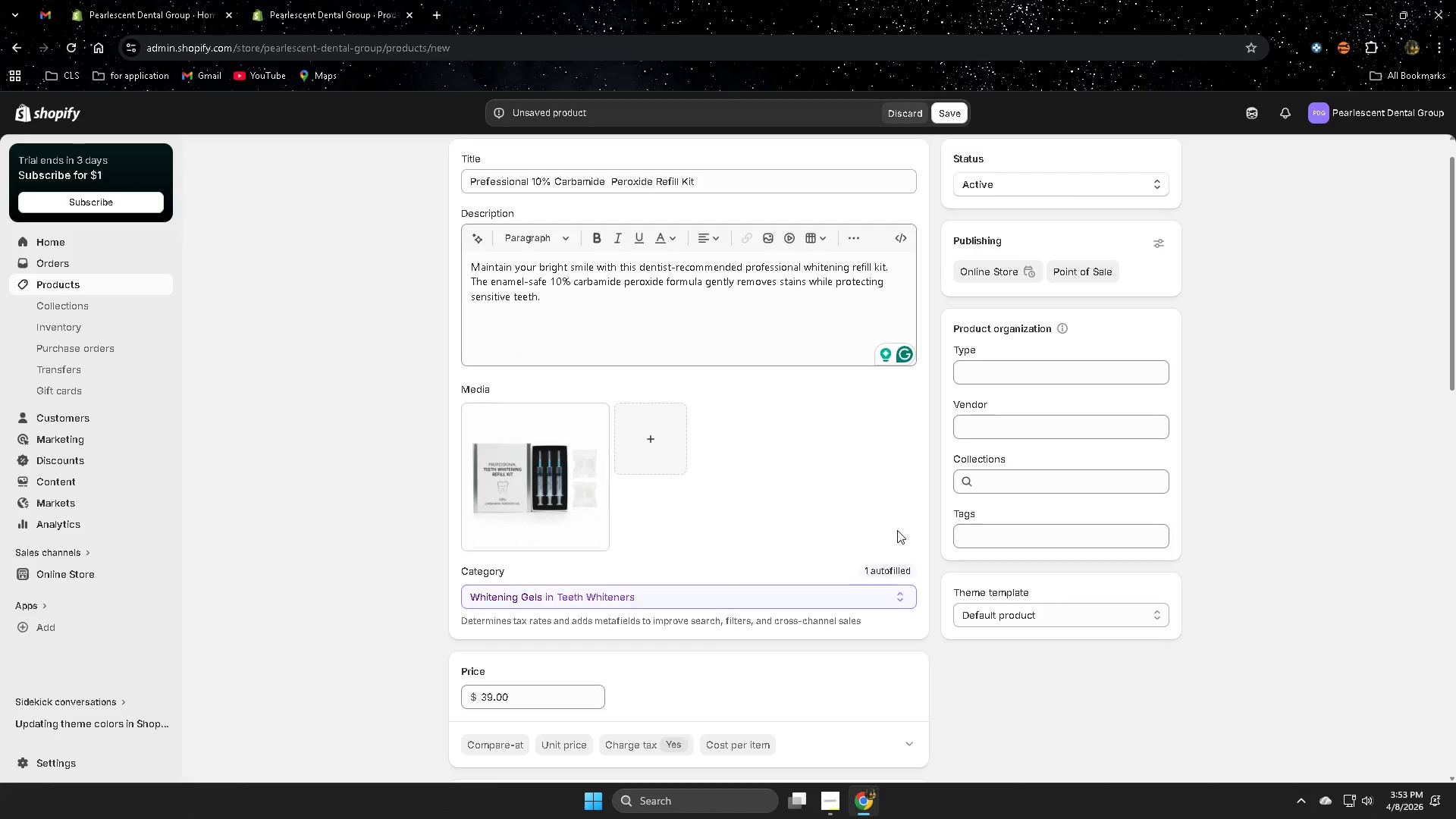 
left_click([528, 298])
 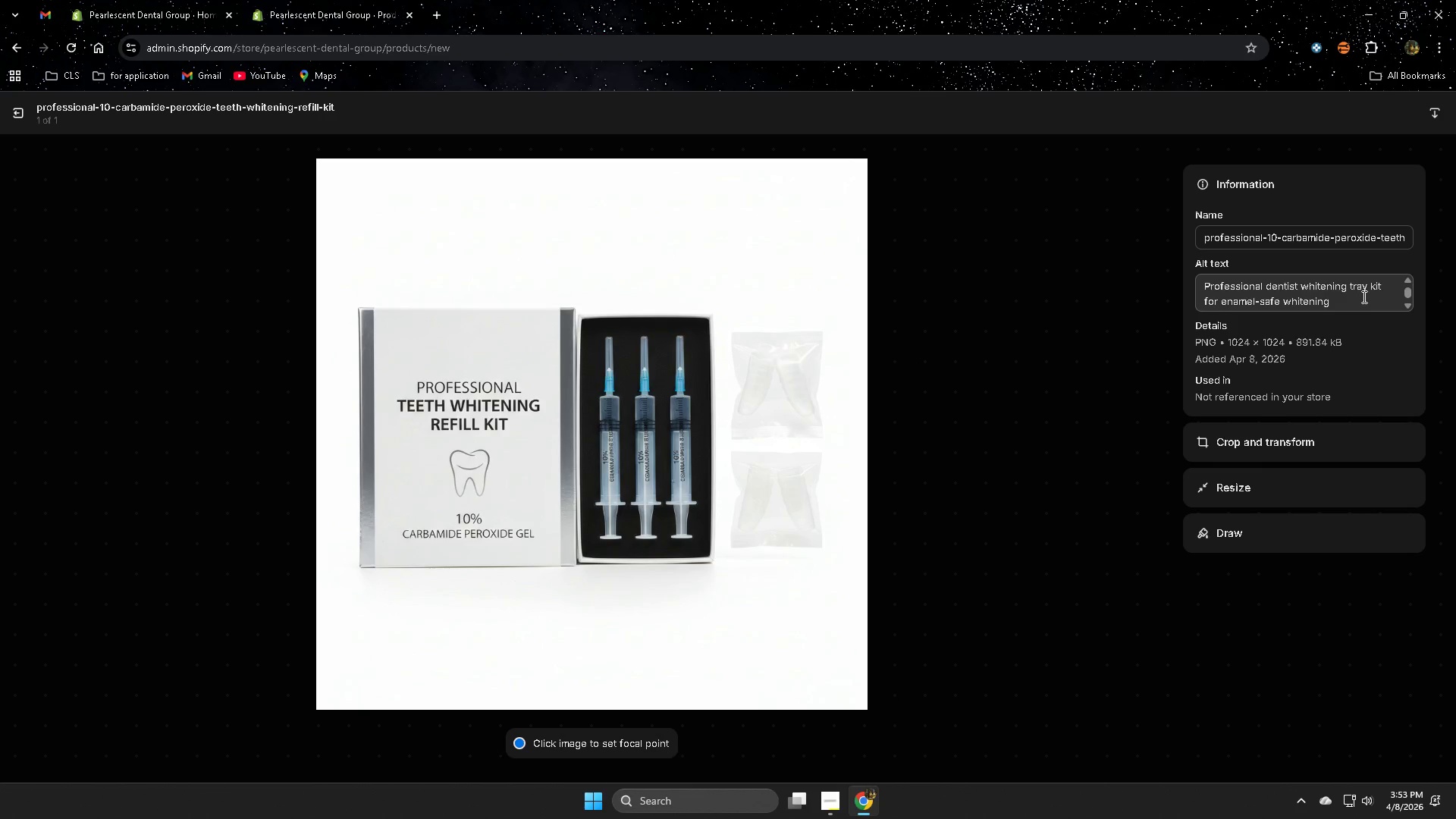 
scroll: coordinate [636, 472], scroll_direction: up, amount: 3.0
 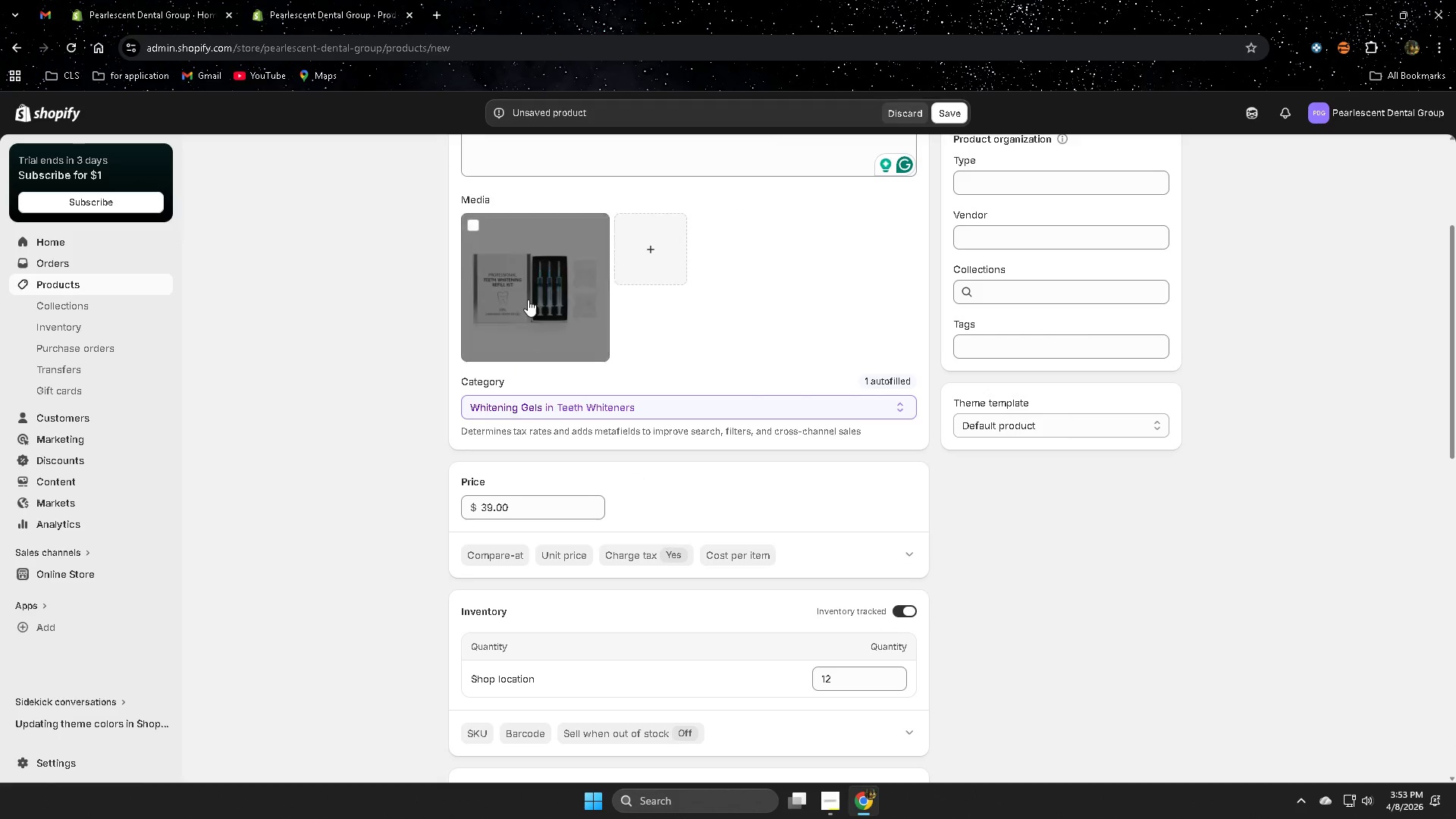 
wait(5.95)
 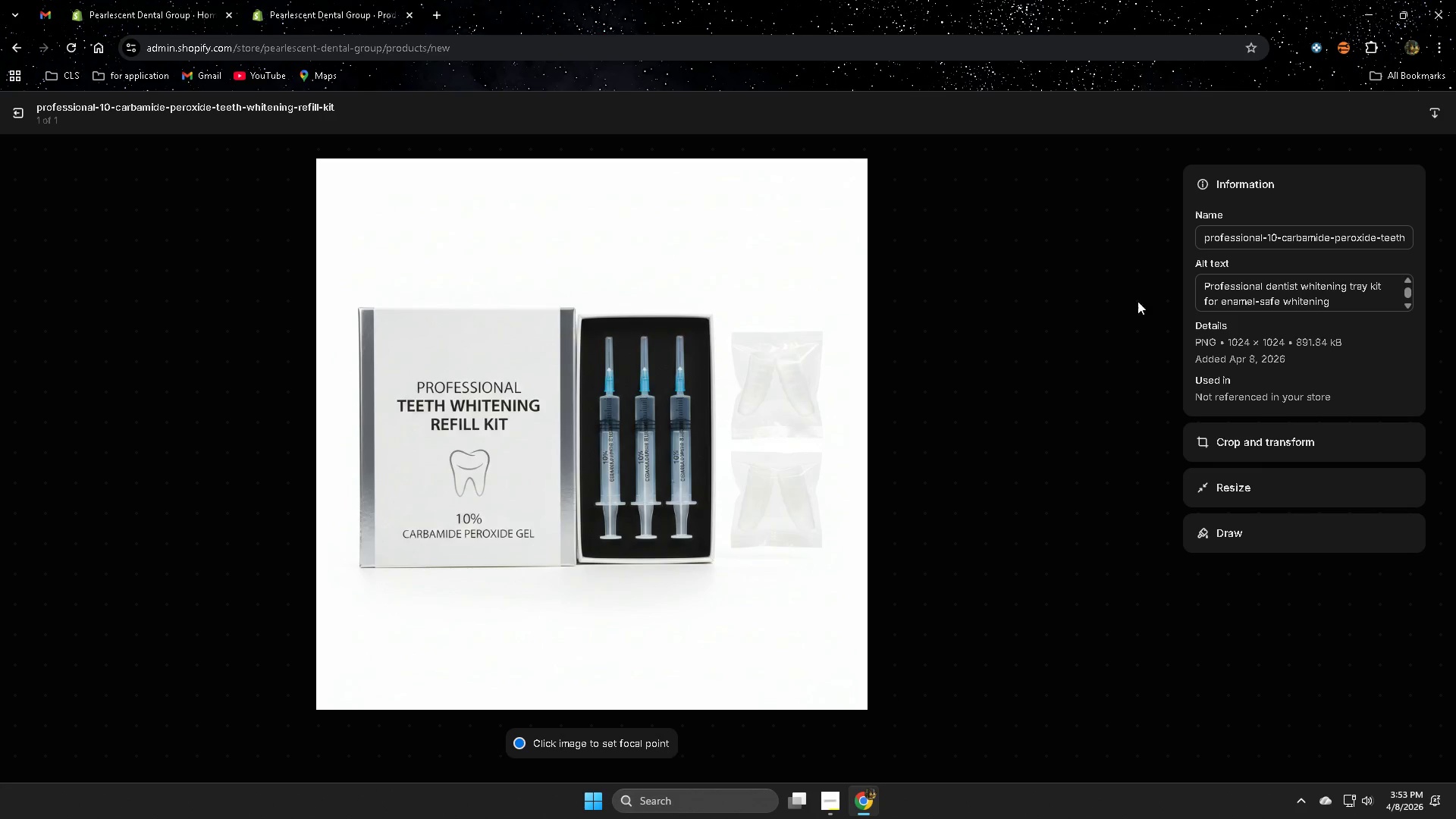 
double_click([1340, 293])
 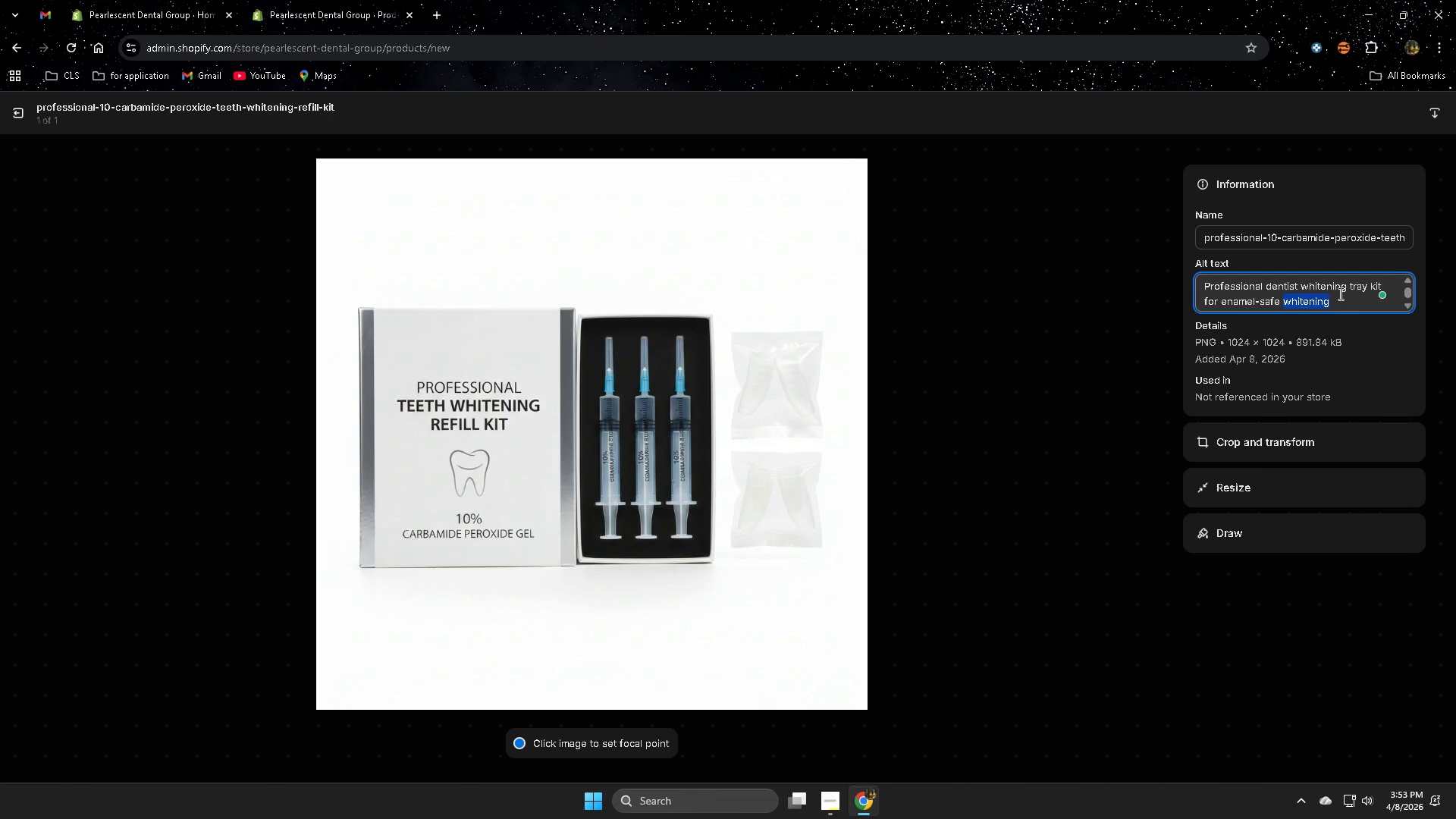 
triple_click([1339, 293])
 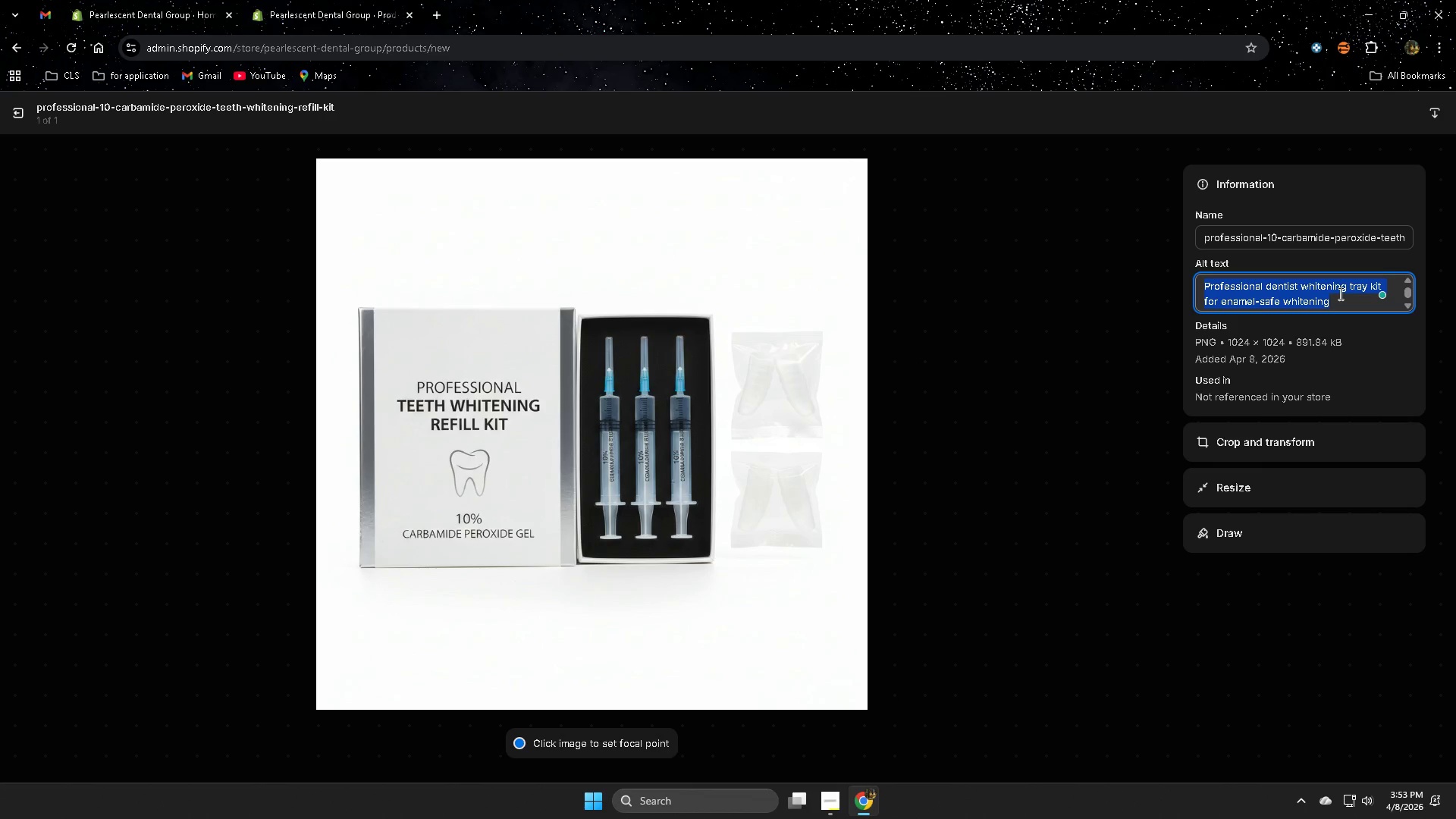 
triple_click([1339, 293])
 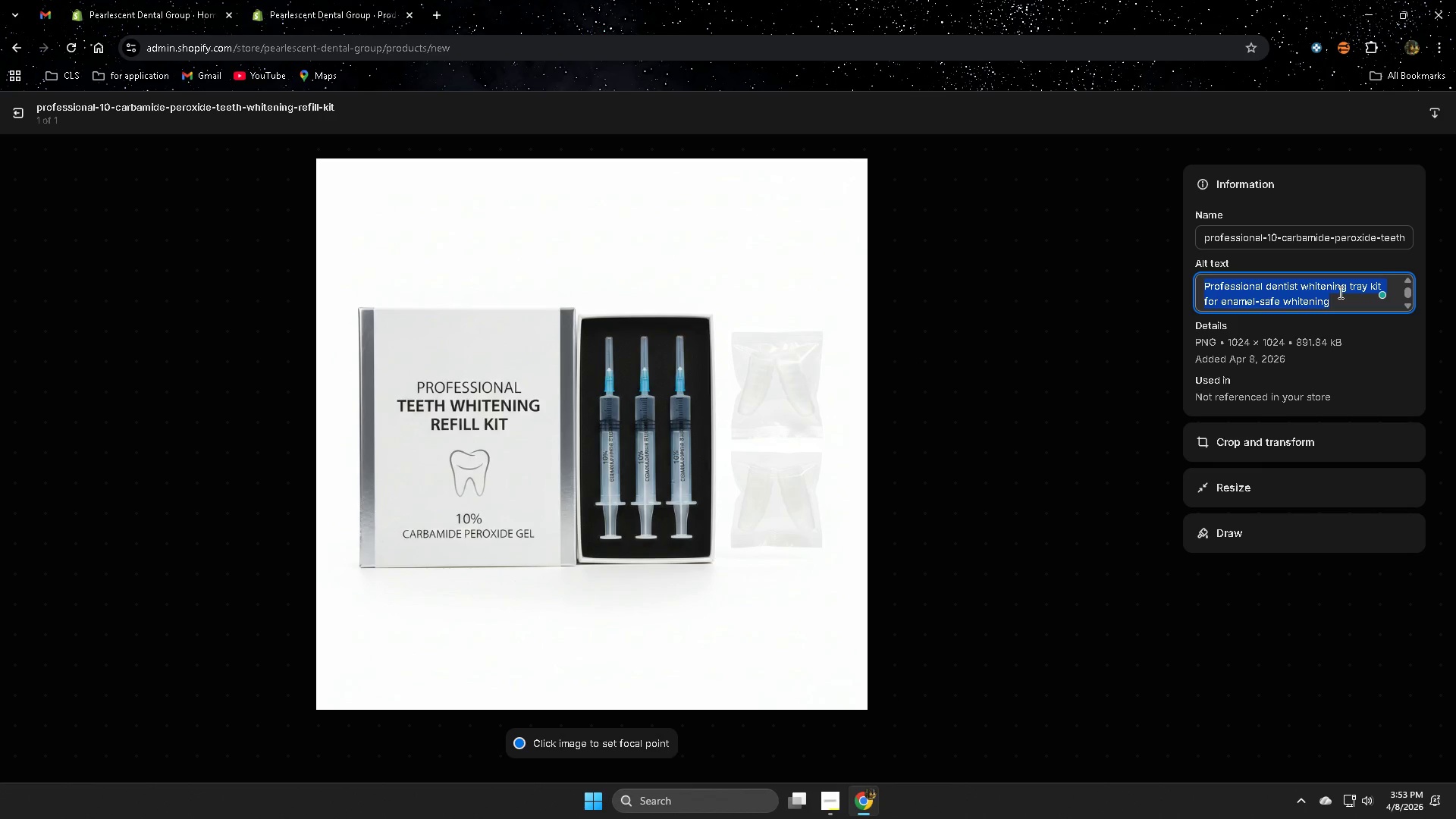 
type(deni)
key(Backspace)
type(tist recom)
key(Backspace)
key(Backspace)
key(Backspace)
key(Backspace)
key(Backspace)
type(-)
key(Backspace)
key(Backspace)
type(-rem)
key(Backspace)
type(comned)
key(Backspace)
key(Backspace)
key(Backspace)
type(ended profesii)
key(Backspace)
key(Backspace)
type(sional wit)
key(Backspace)
key(Backspace)
type(t)
key(Backspace)
type(hti)
key(Backspace)
key(Backspace)
type(itening carbamide refill ik)
key(Backspace)
key(Backspace)
type(kit)
 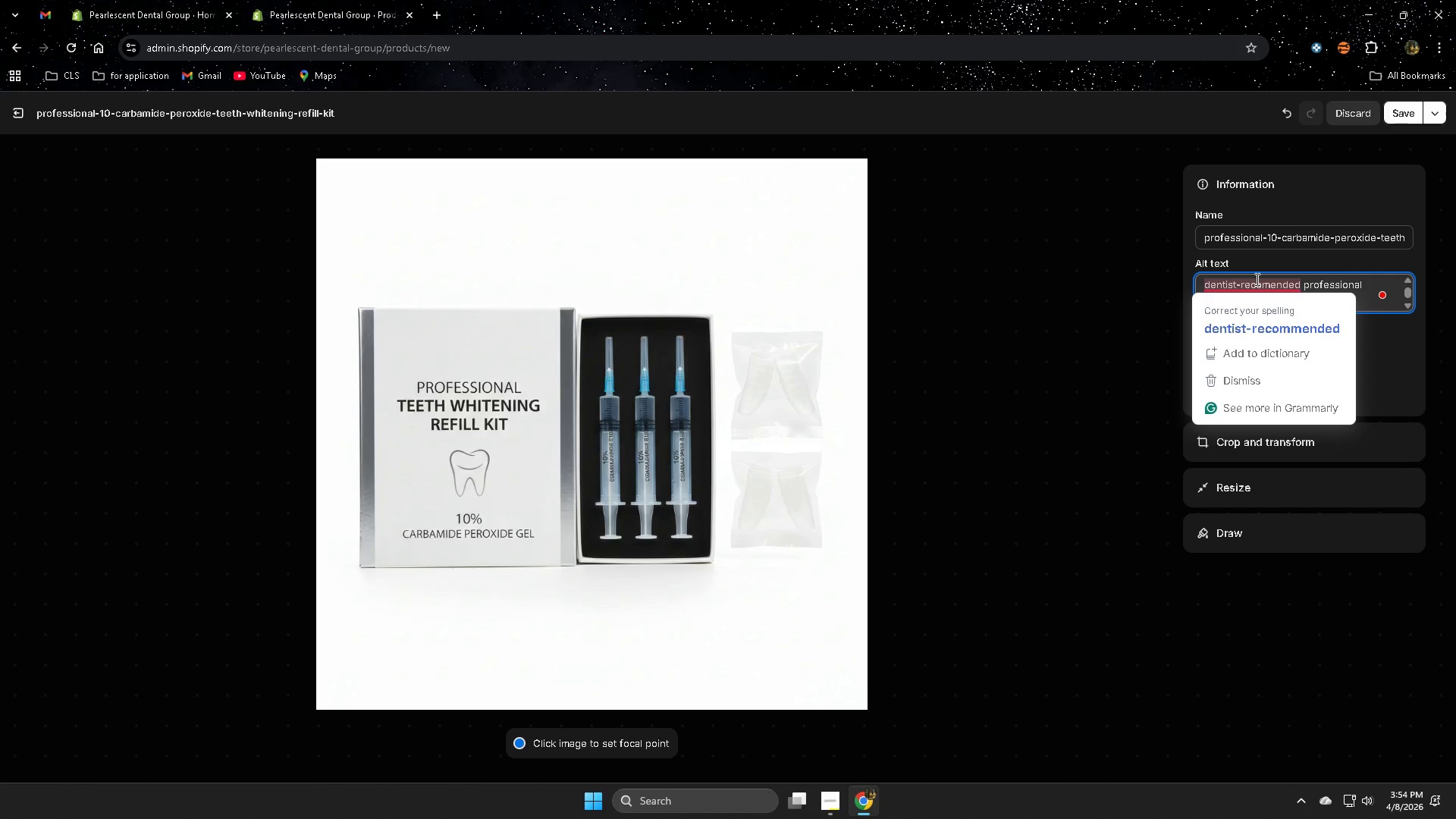 
left_click([1257, 320])
 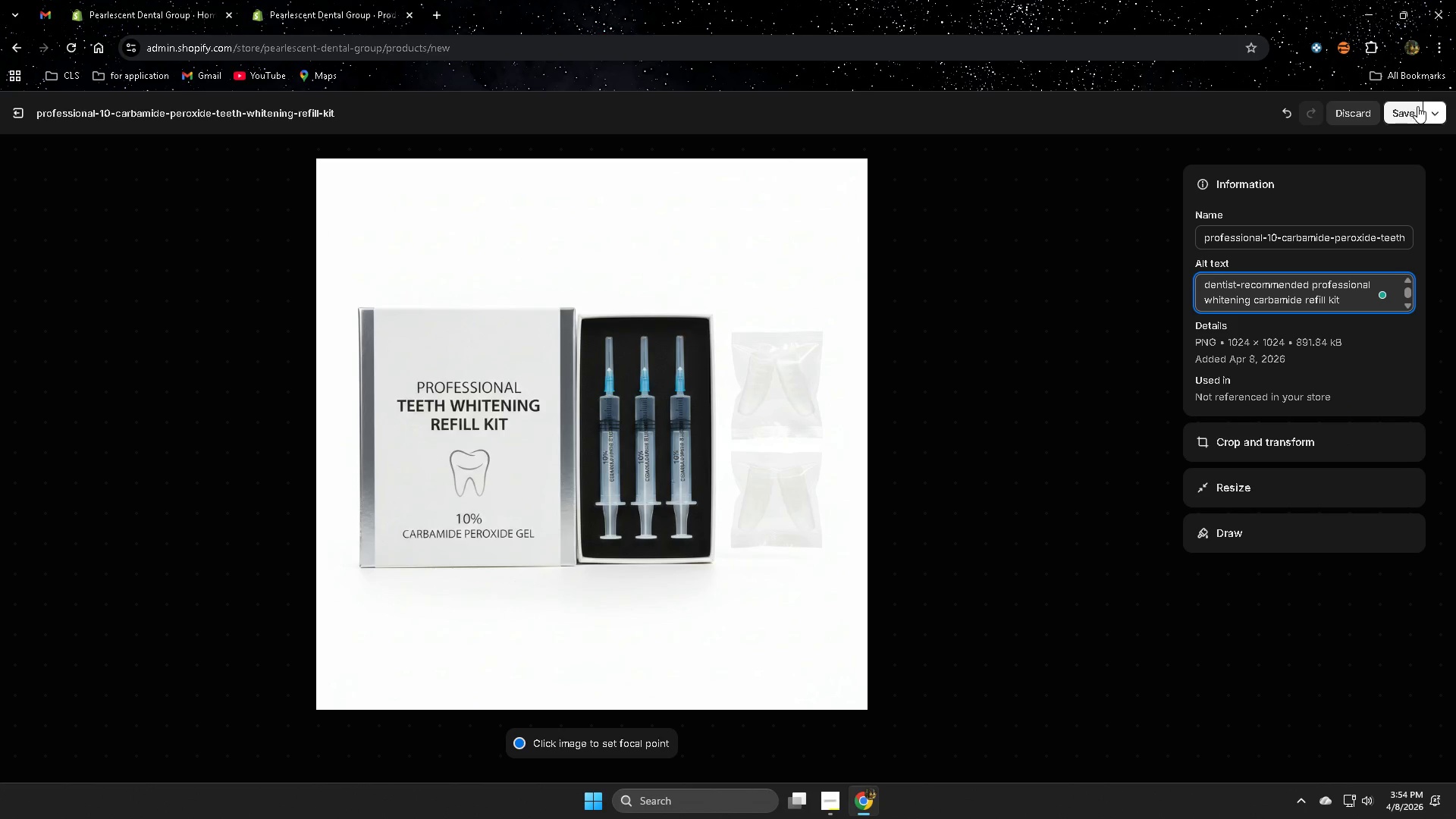 
left_click([1400, 110])
 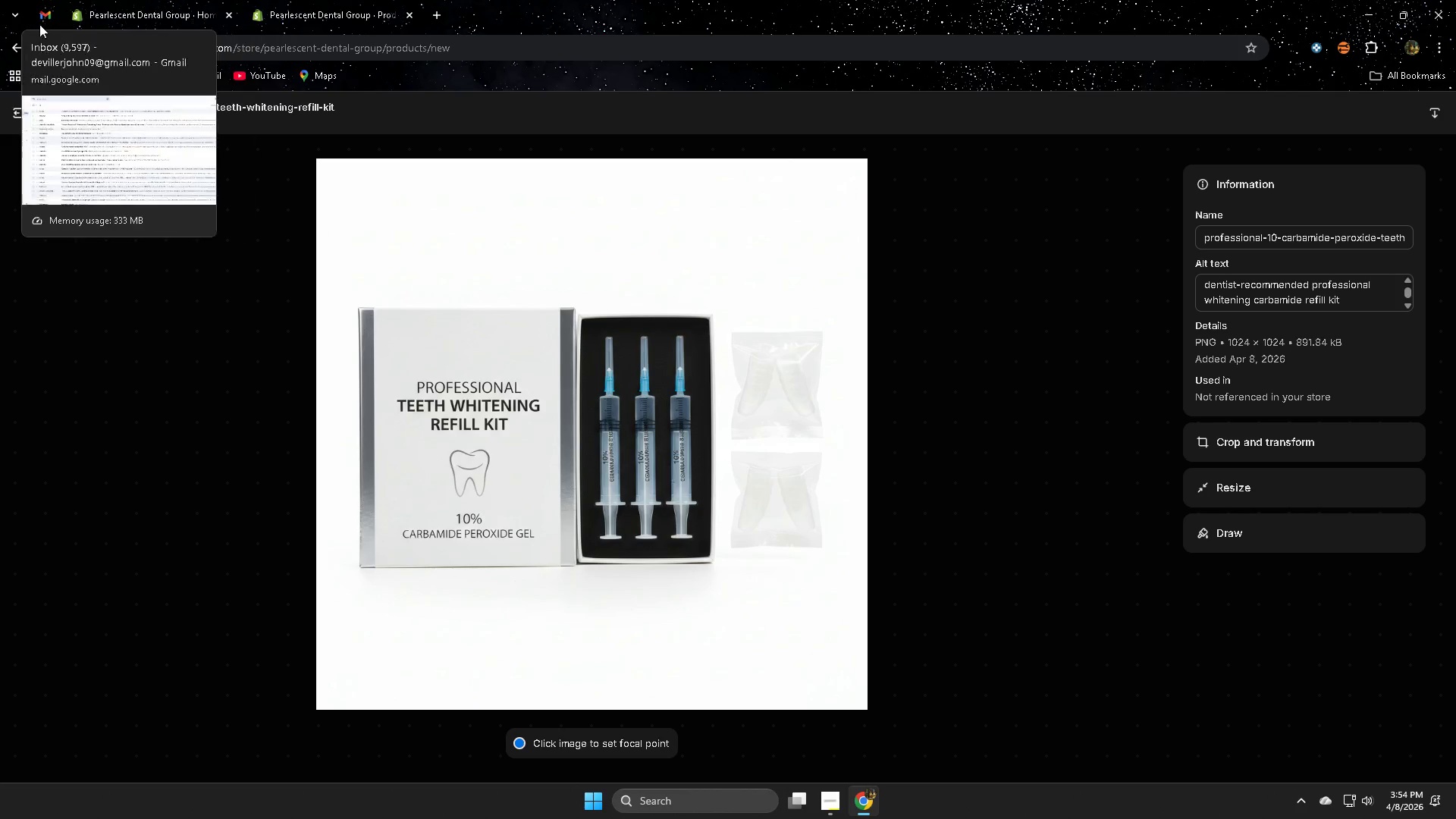 
left_click([16, 107])
 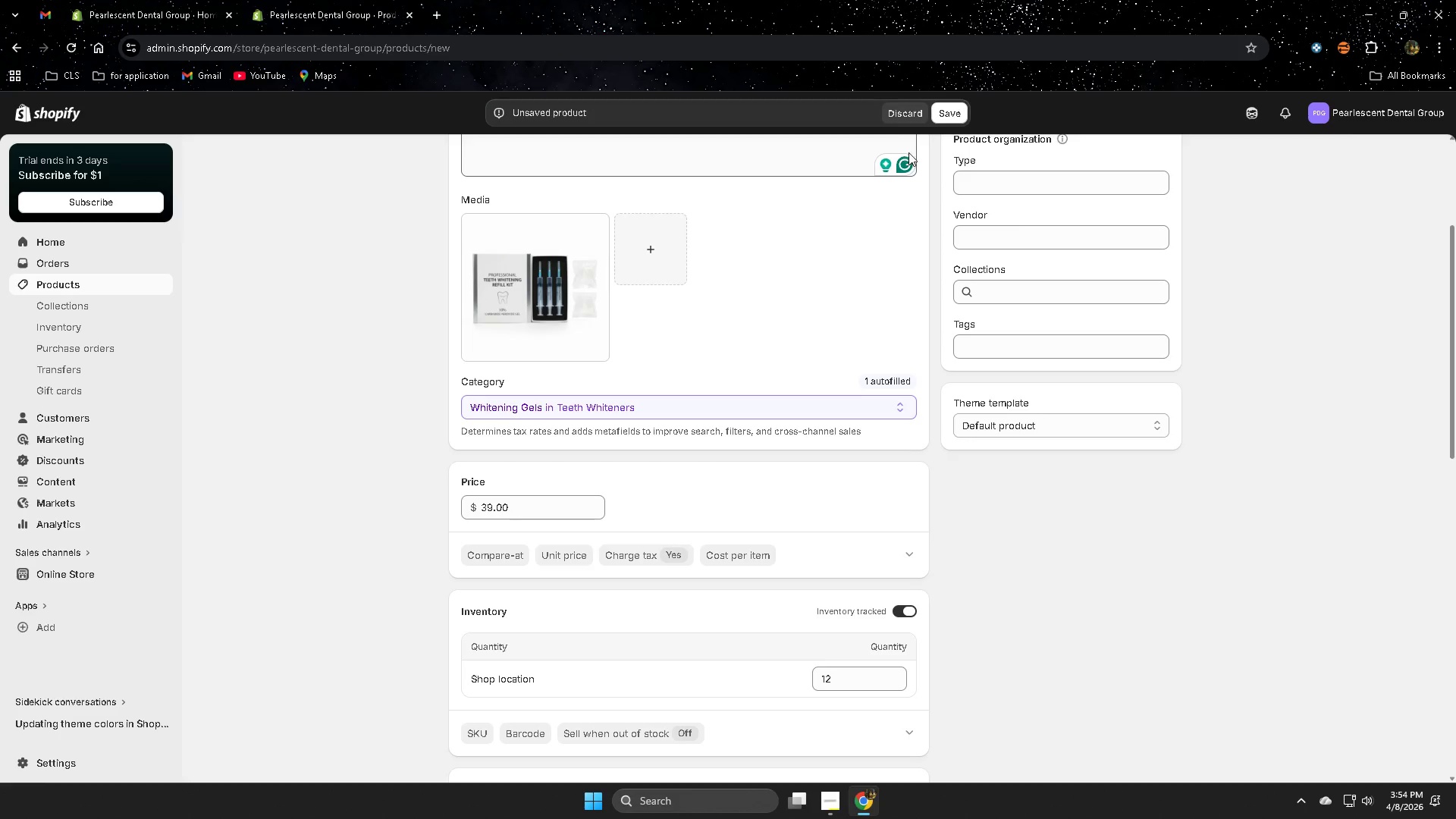 
left_click([943, 118])
 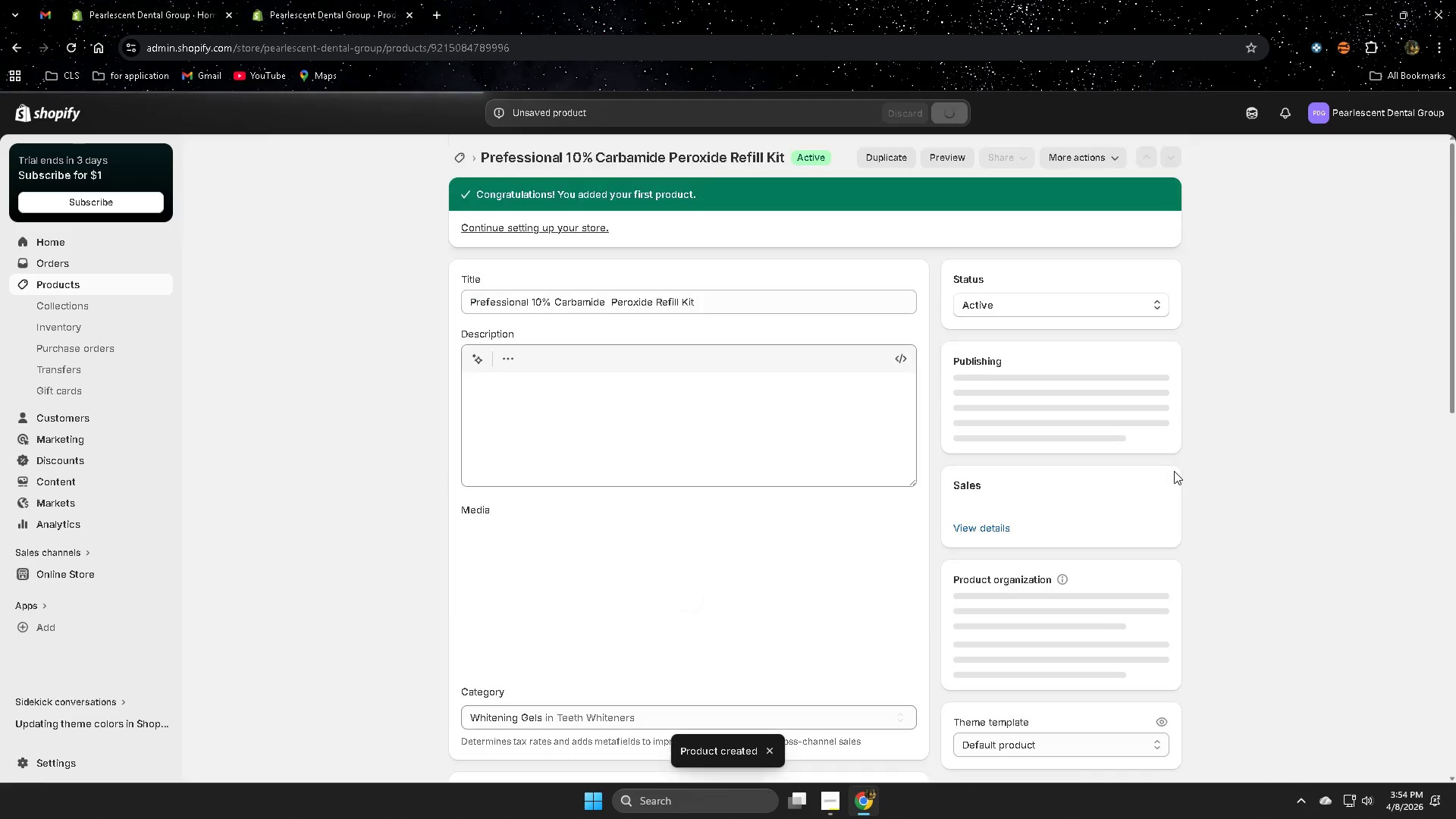 
wait(7.92)
 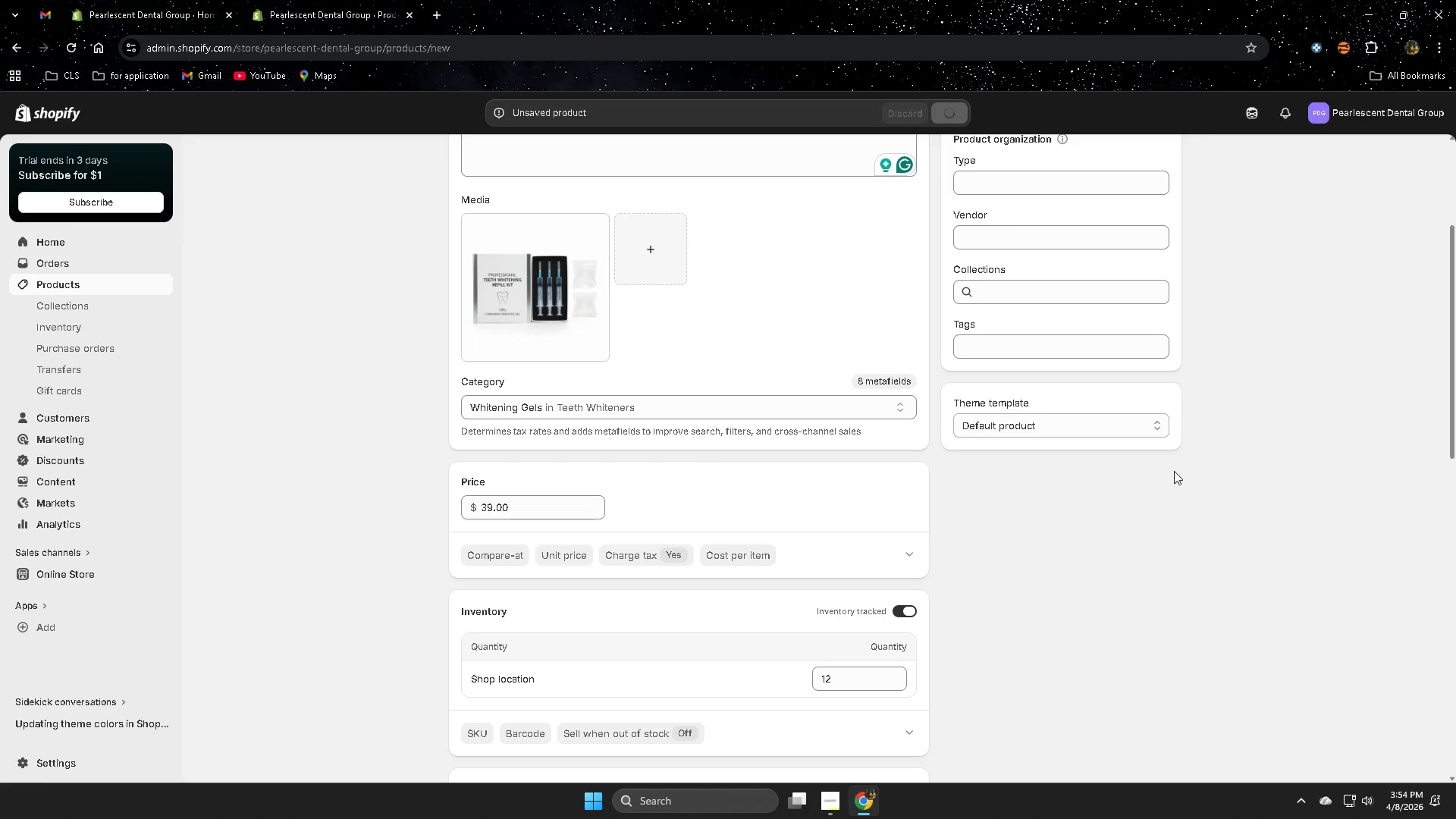 
scroll: coordinate [1241, 356], scroll_direction: down, amount: 9.0
 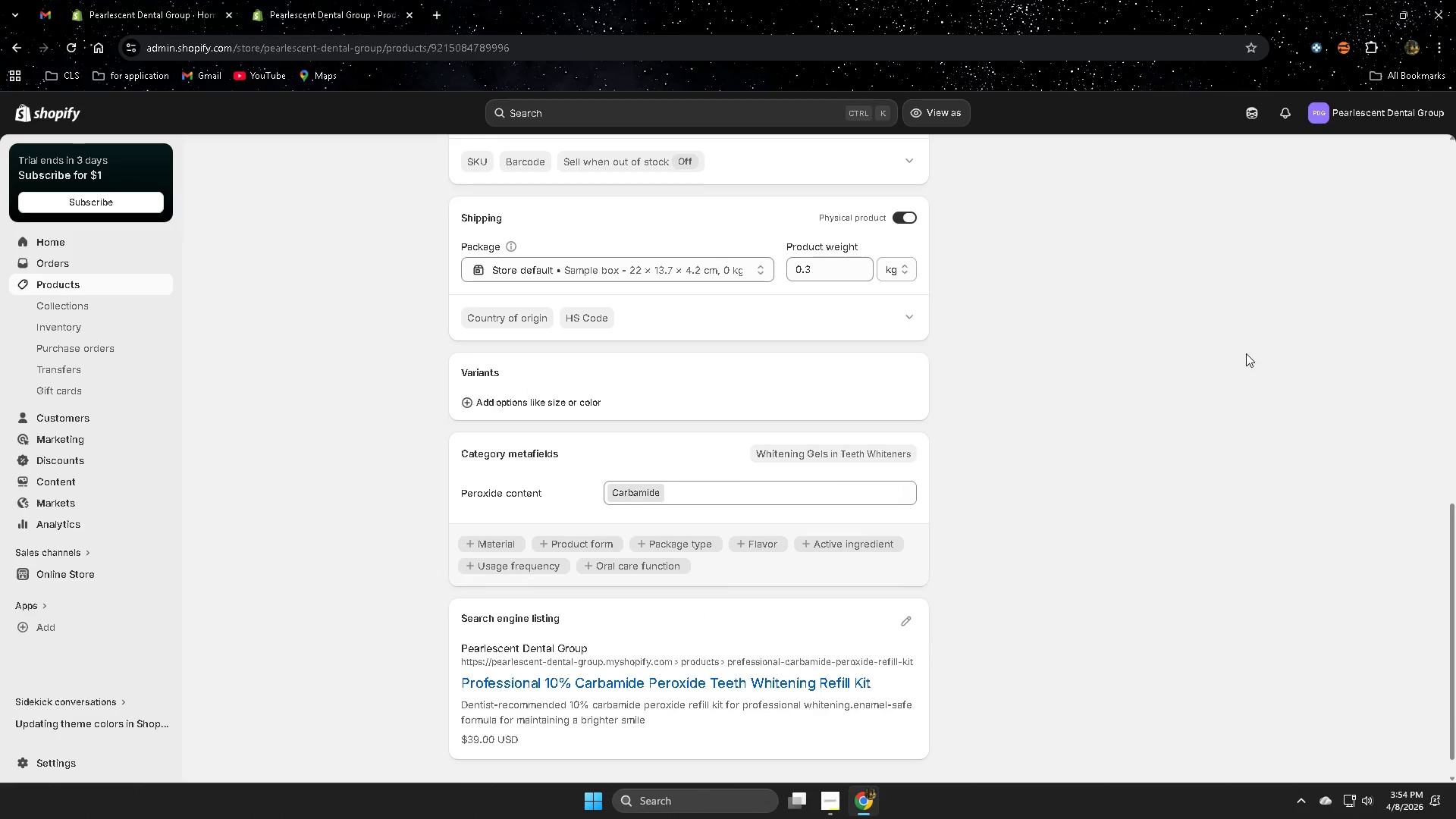 
scroll: coordinate [1103, 416], scroll_direction: up, amount: 2.0
 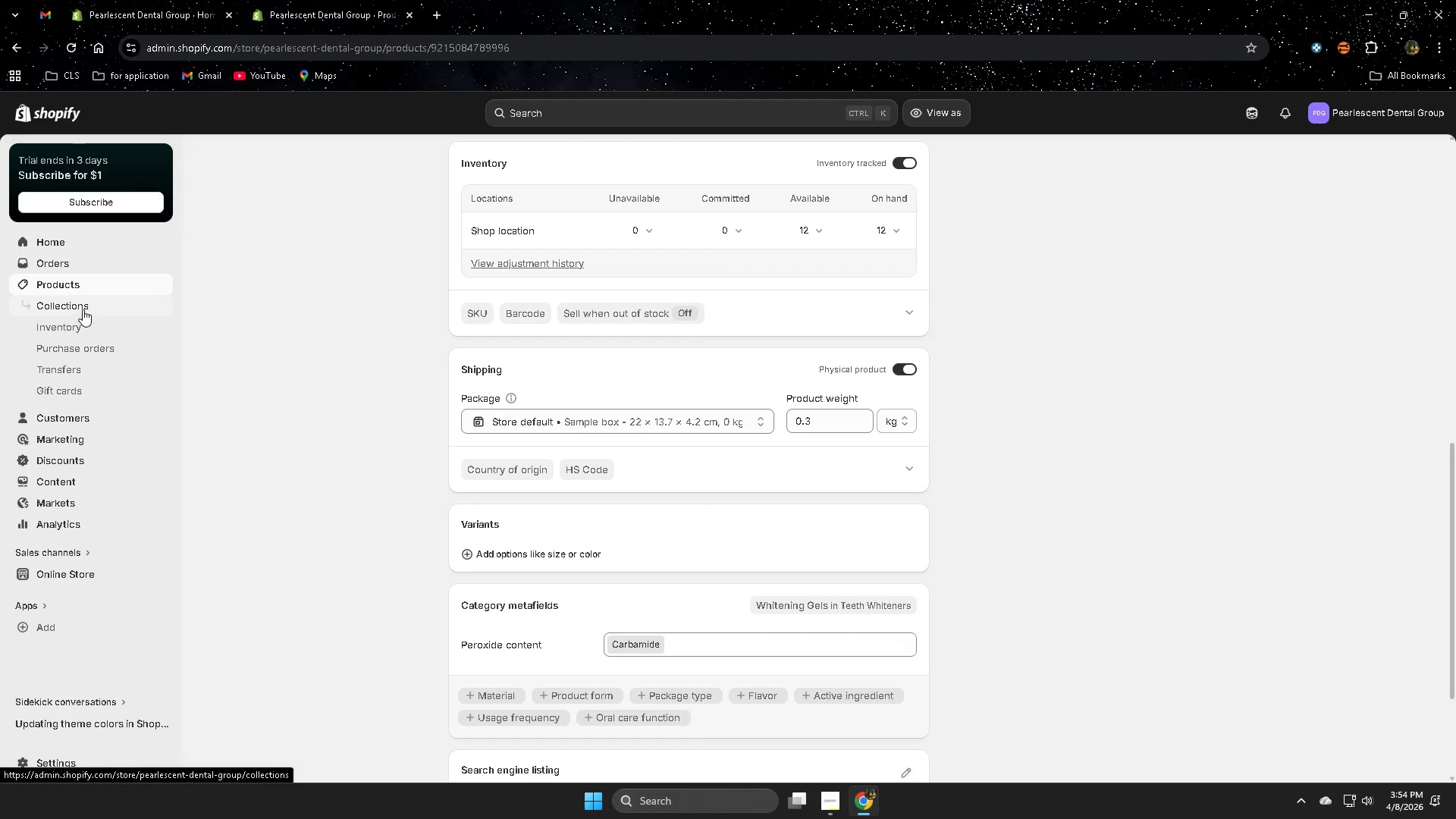 
left_click([83, 309])
 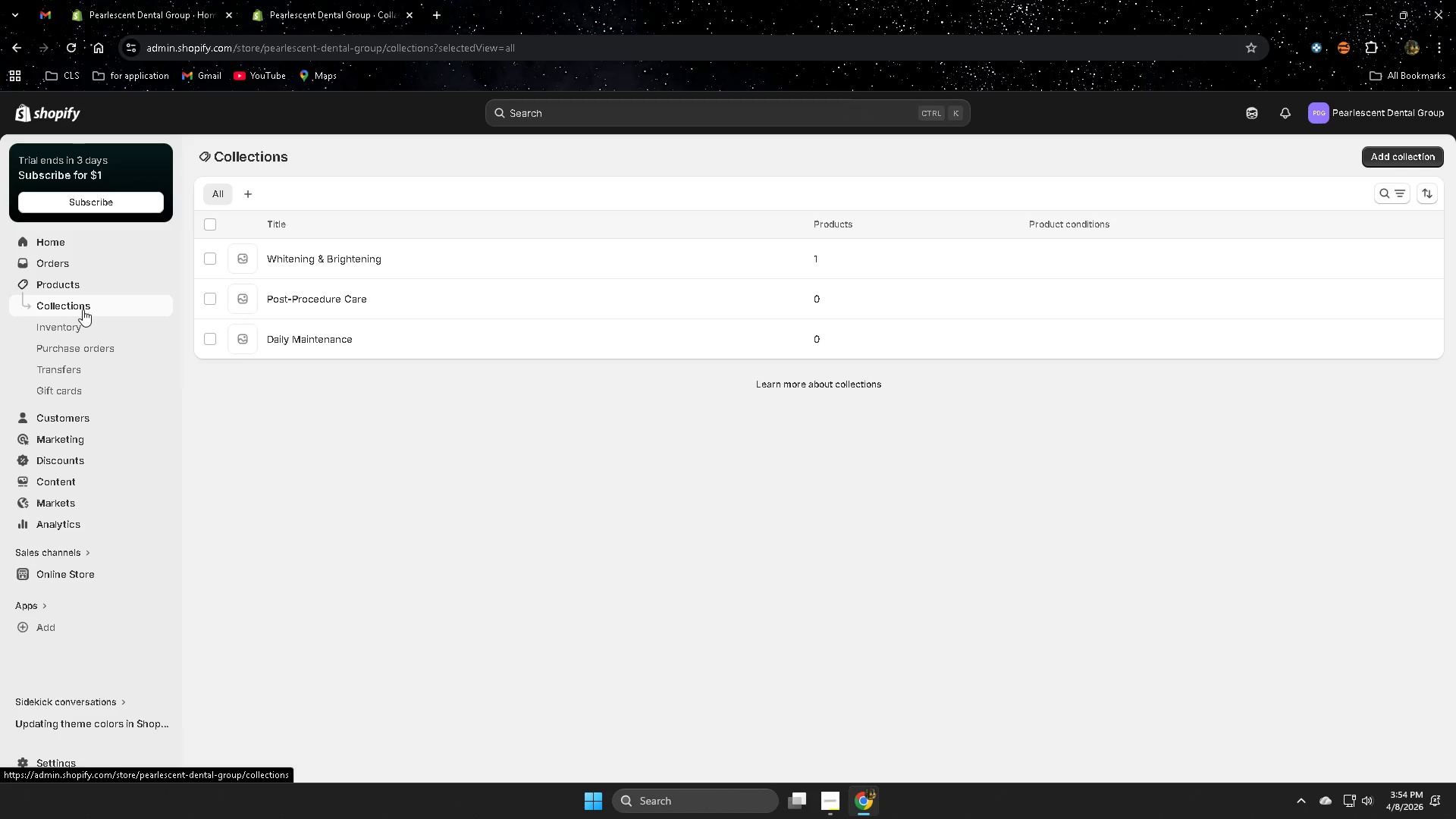 
wait(9.56)
 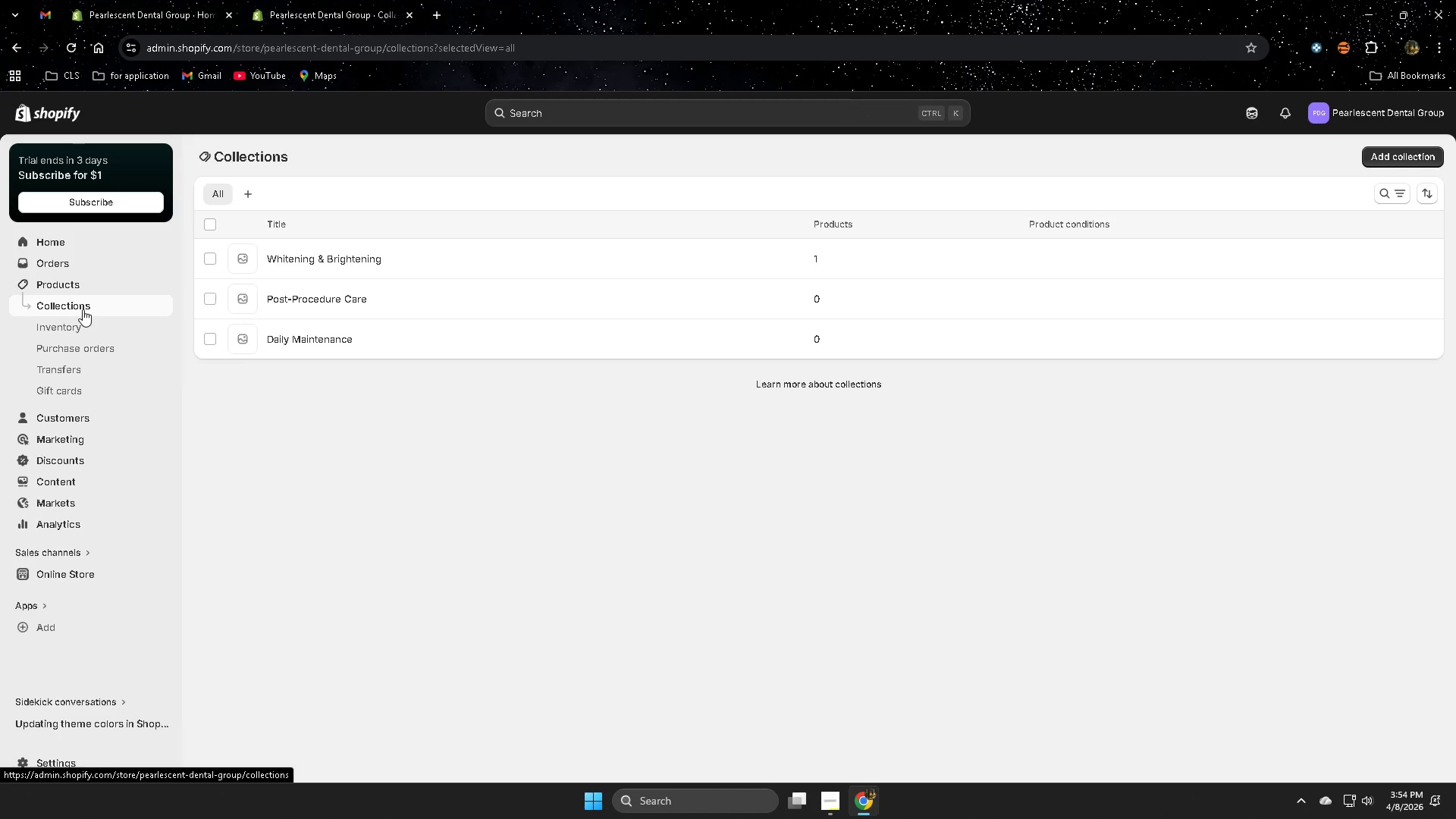 
left_click([422, 260])
 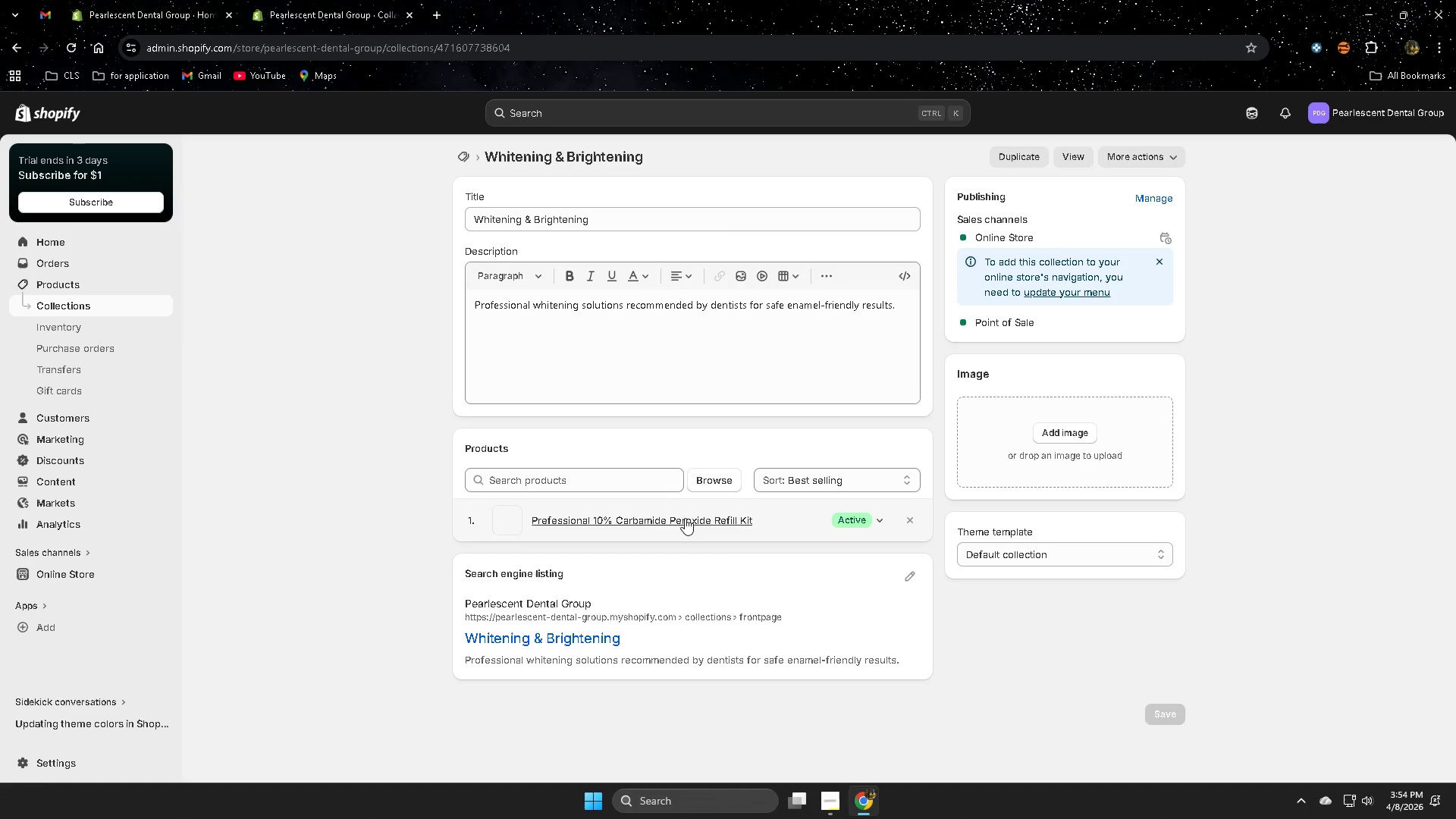 
left_click([727, 480])
 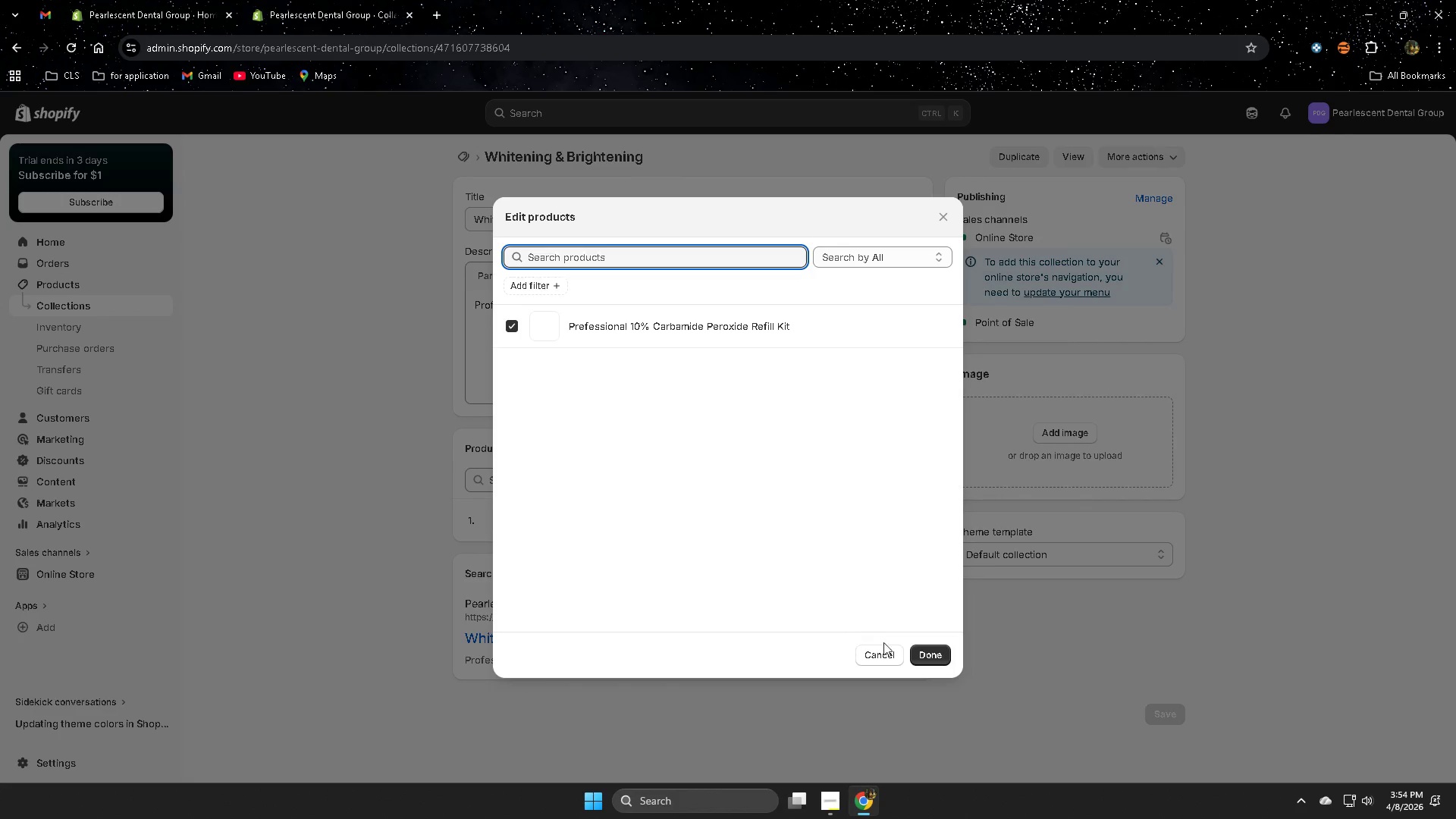 
left_click([934, 654])
 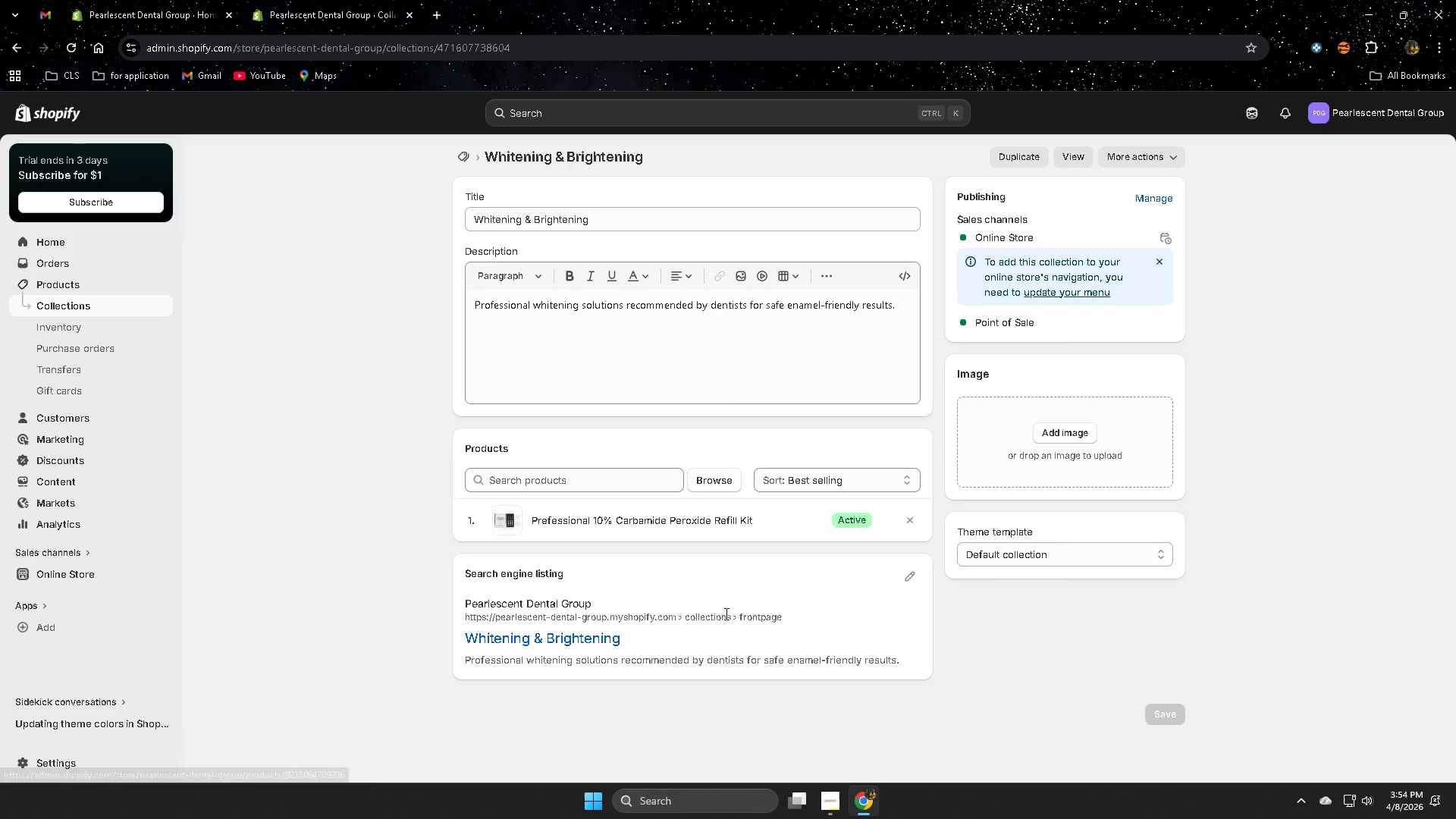 
left_click([777, 521])
 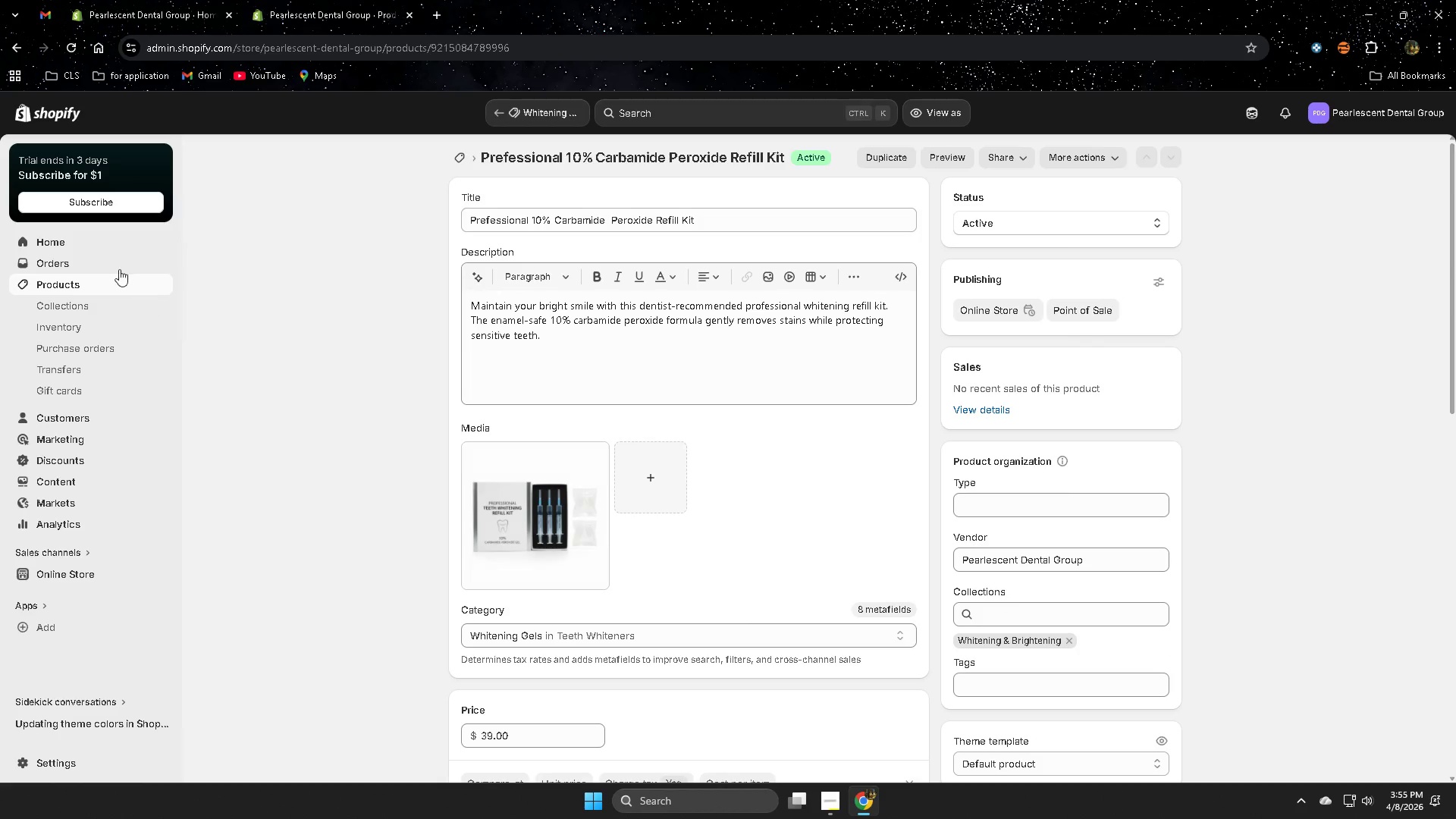 
left_click([61, 303])
 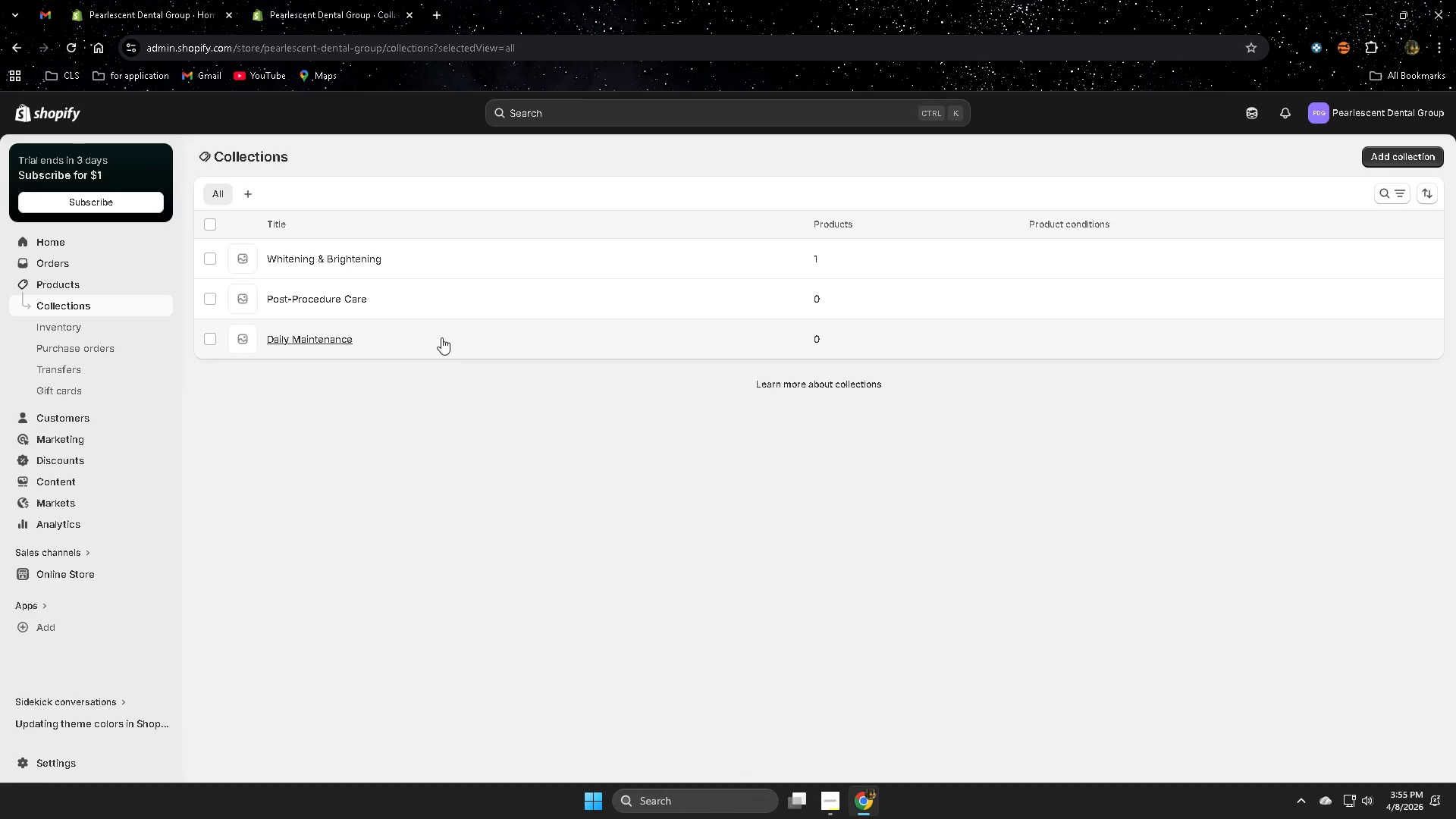 
left_click([491, 253])
 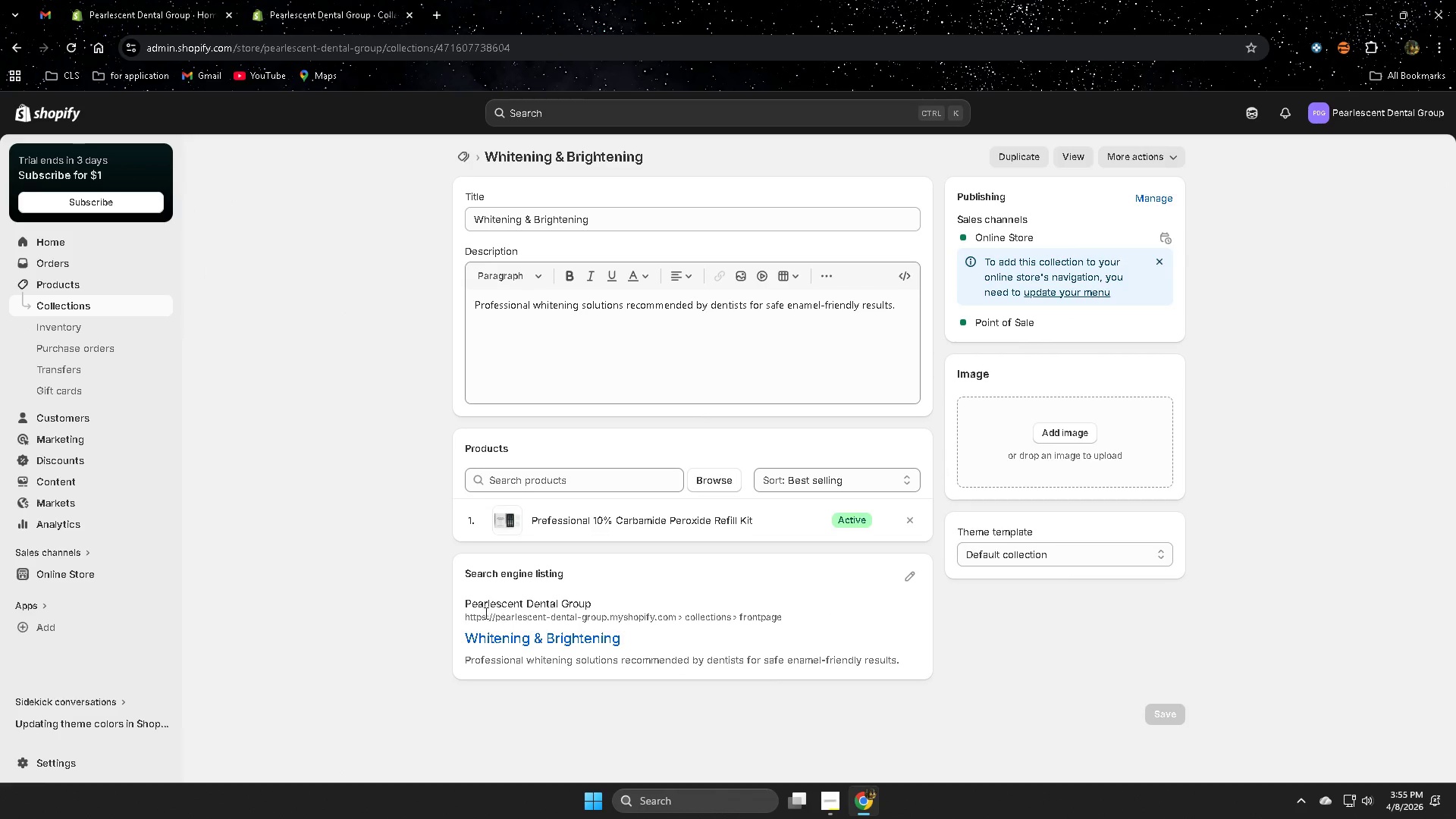 
scroll: coordinate [384, 591], scroll_direction: up, amount: 2.0
 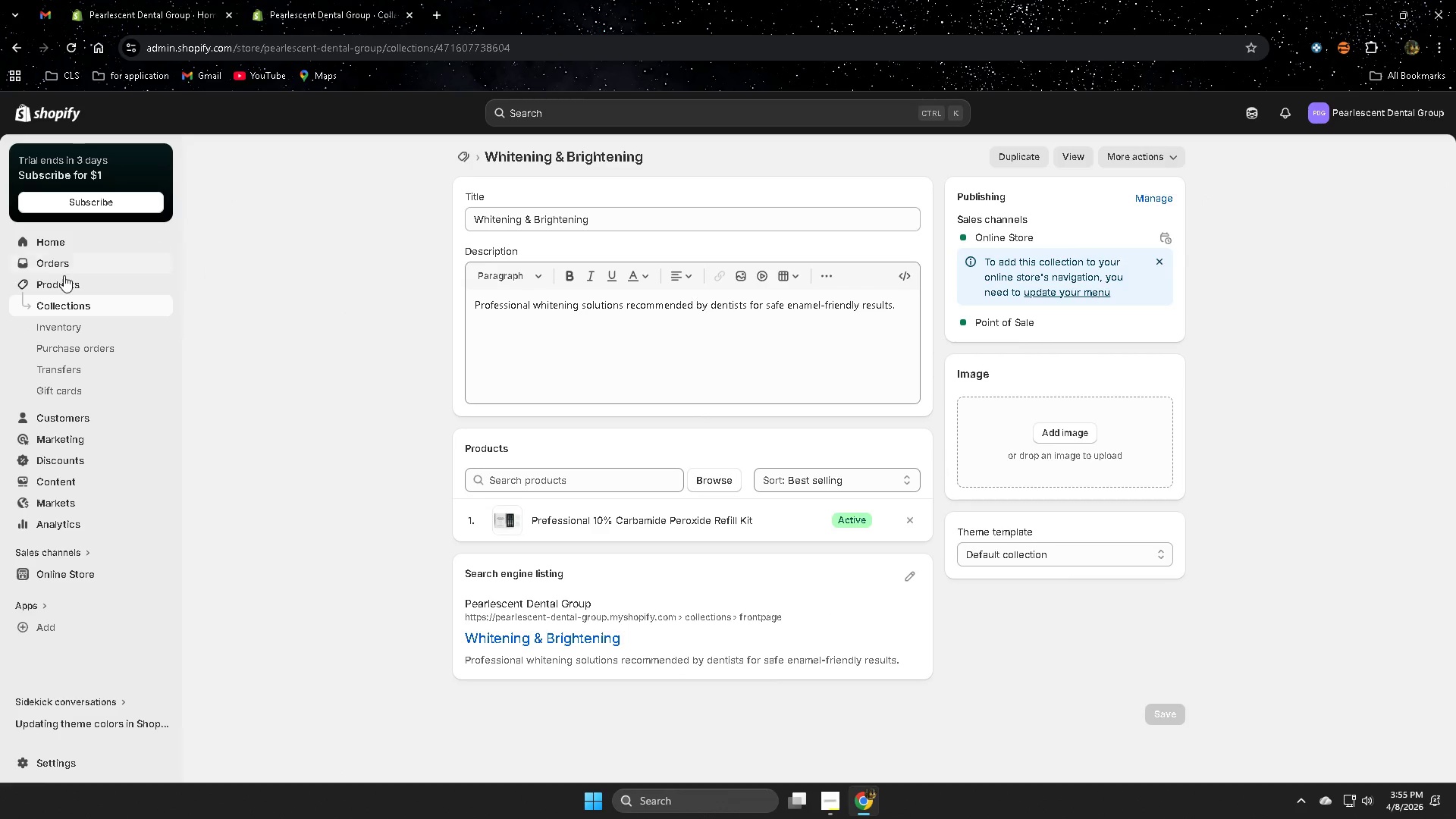 
left_click([52, 282])
 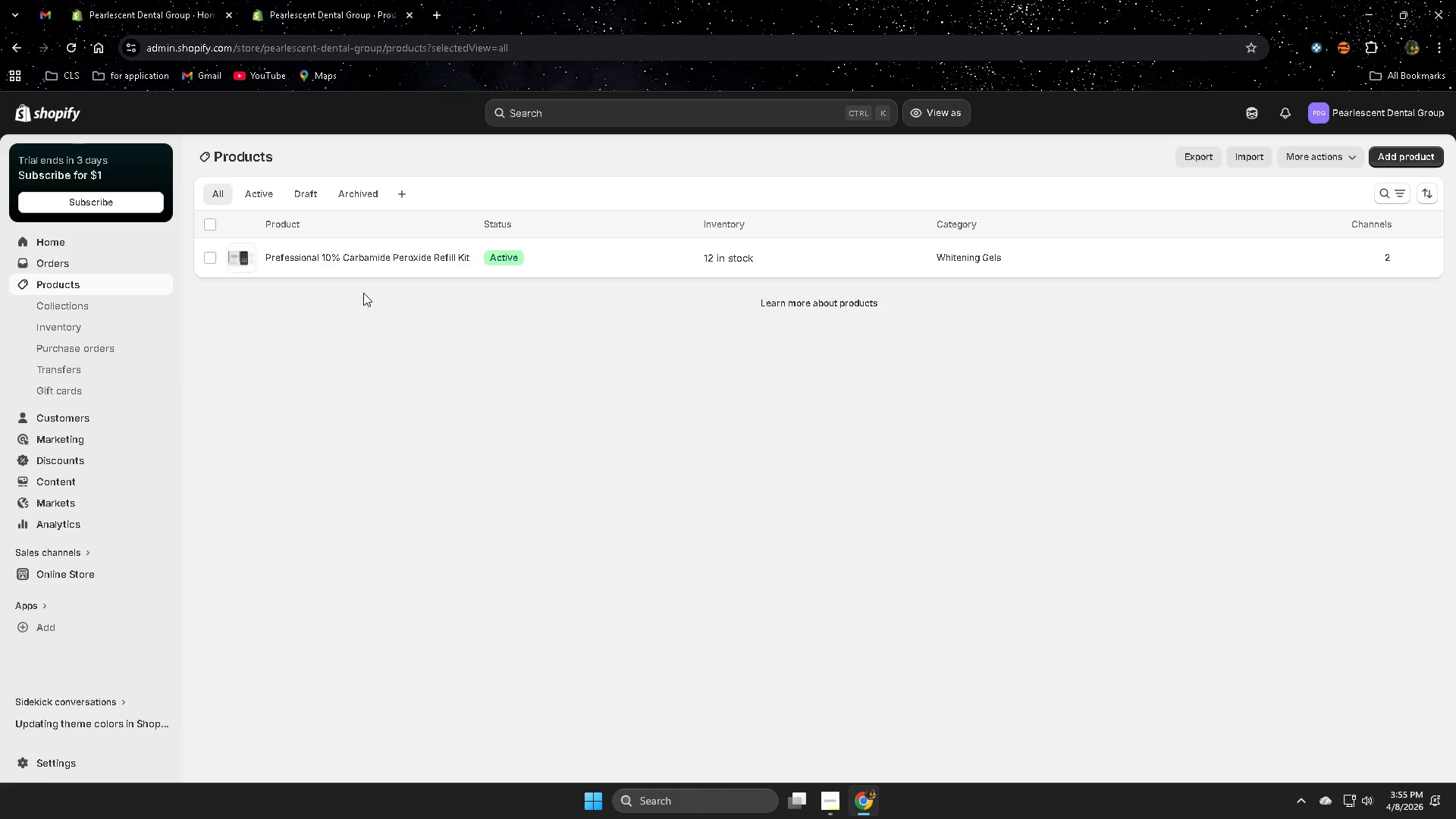 
left_click([79, 279])
 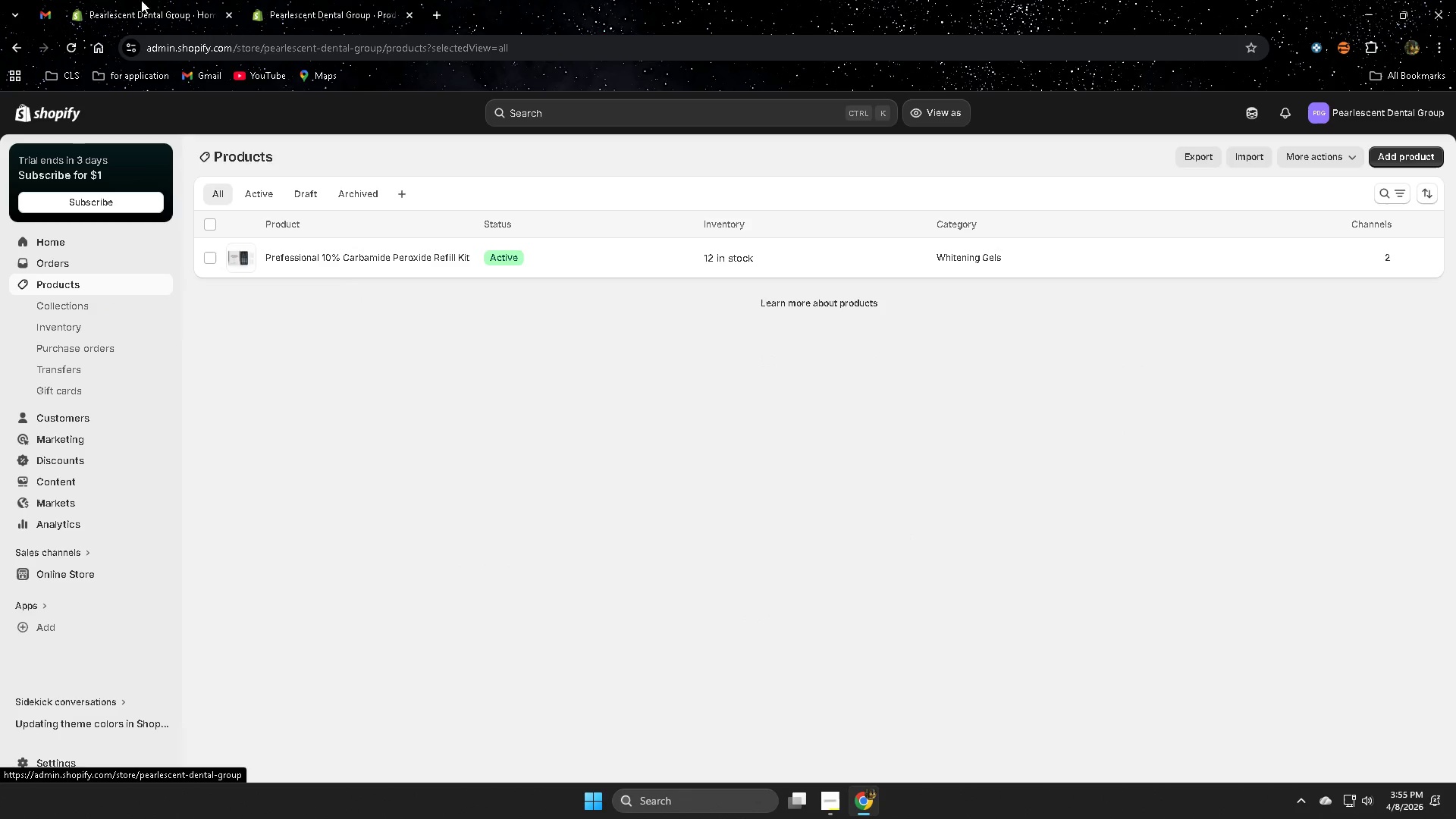 
mouse_move([346, 17])
 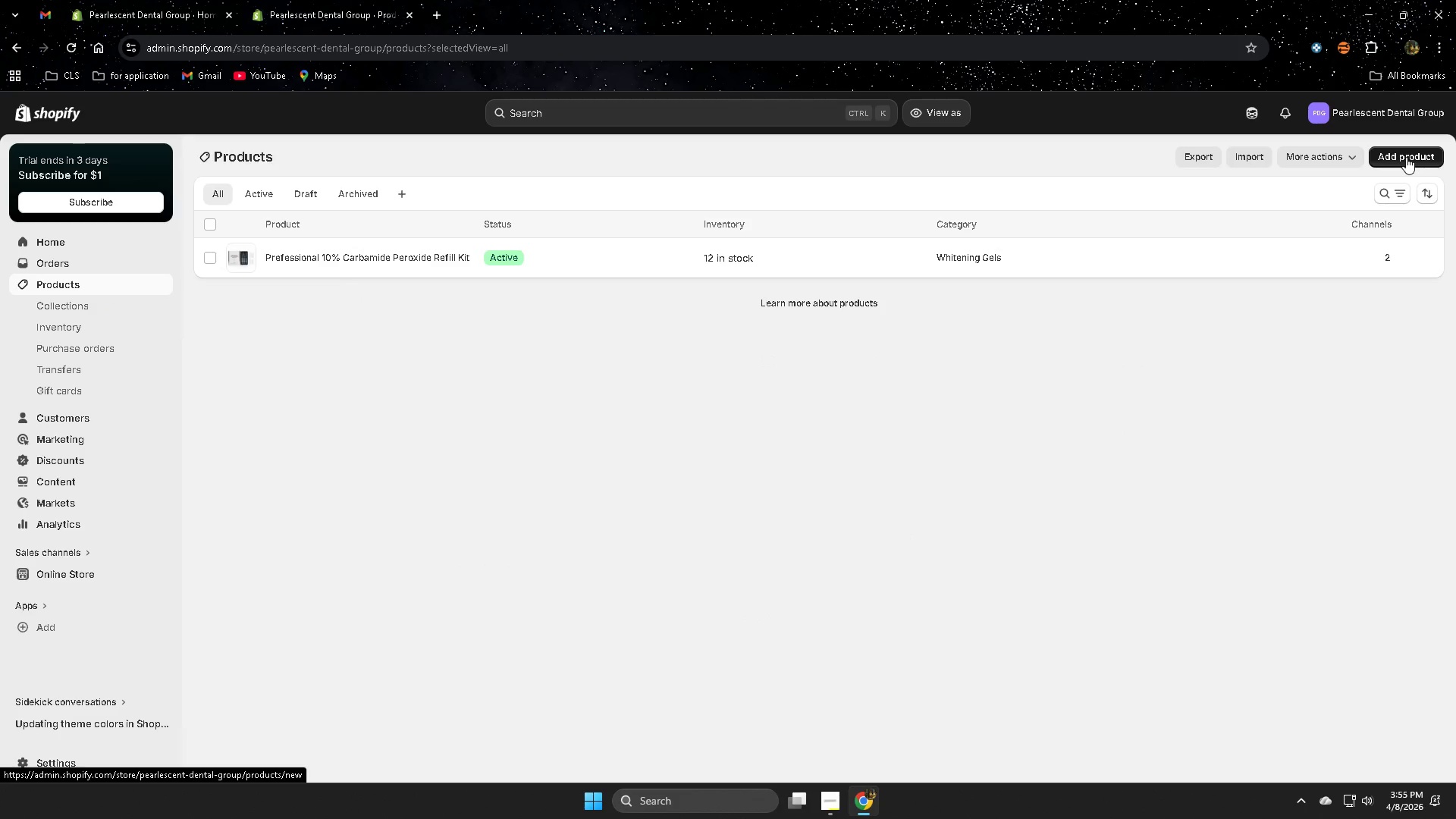 
left_click([1406, 157])
 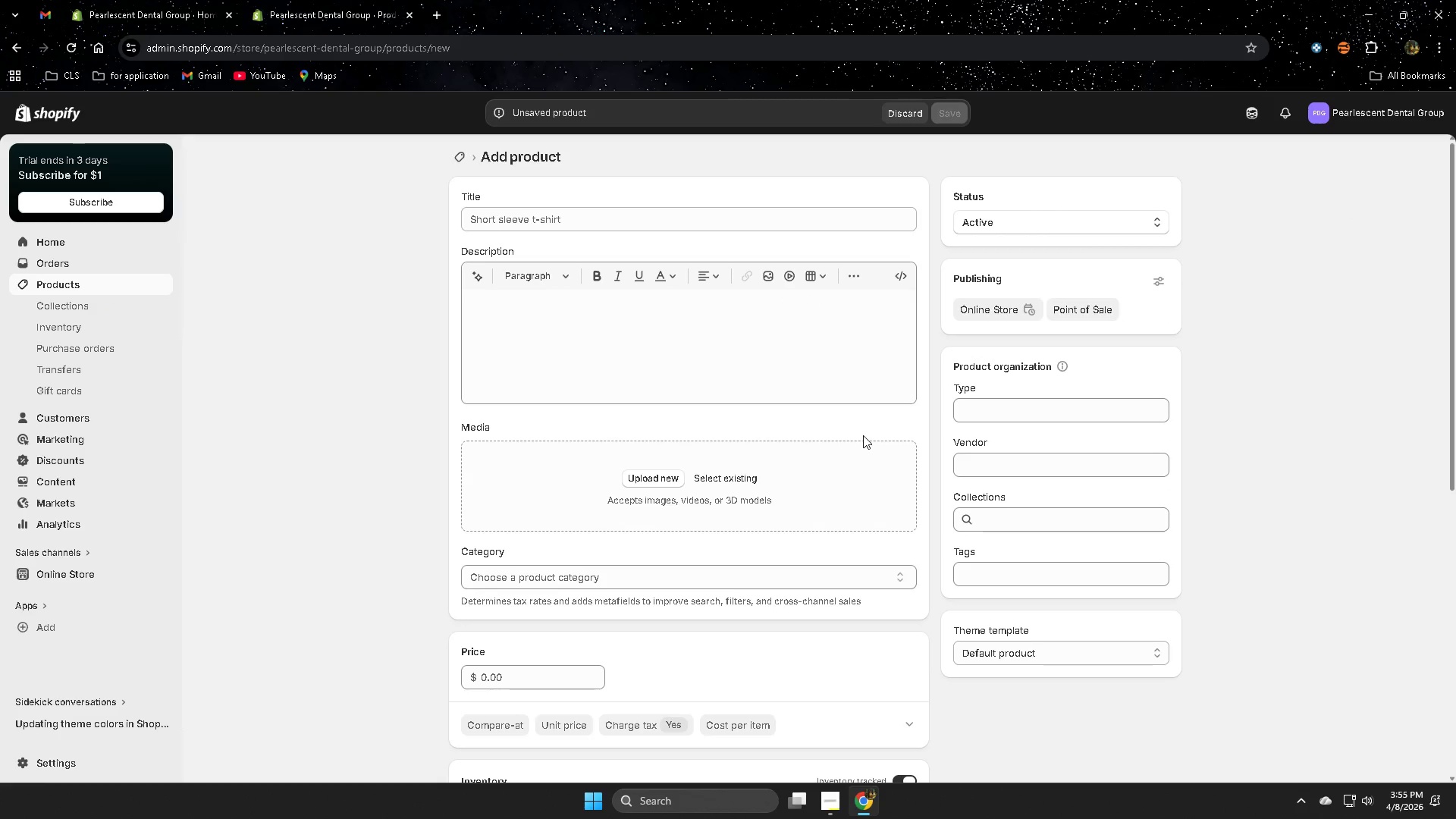 
wait(5.7)
 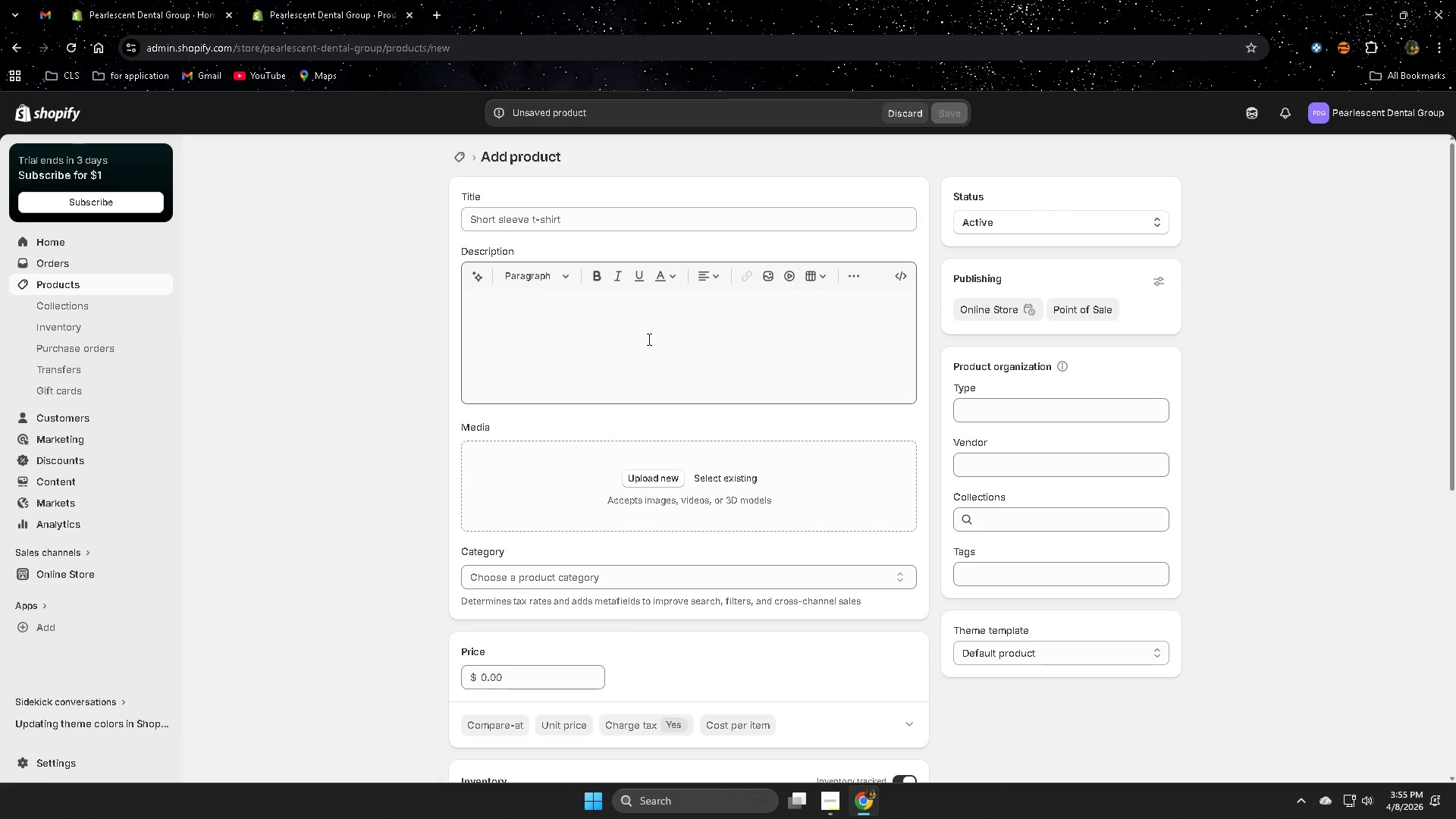 
left_click([823, 802])